 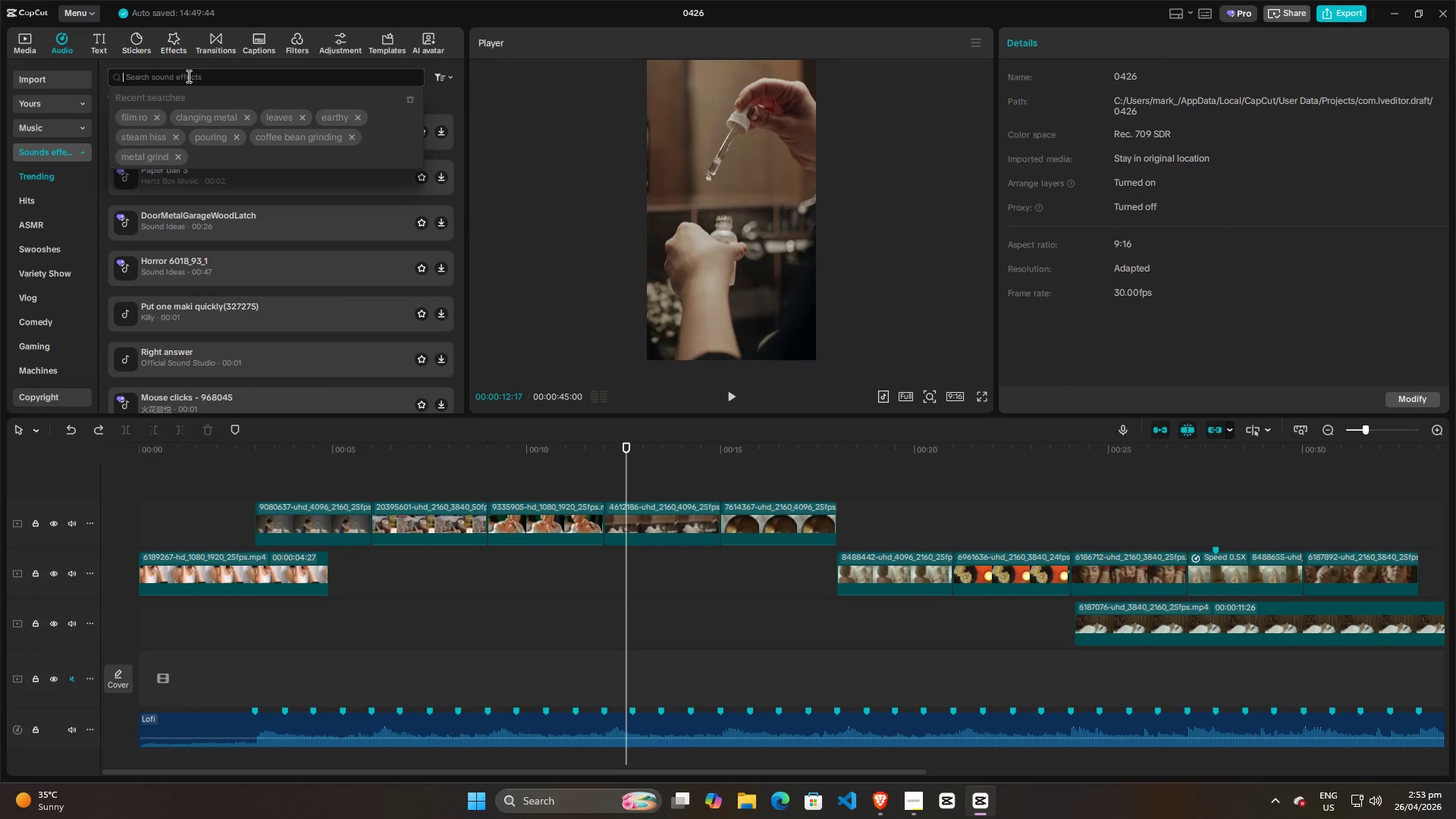 
type(water dr)
 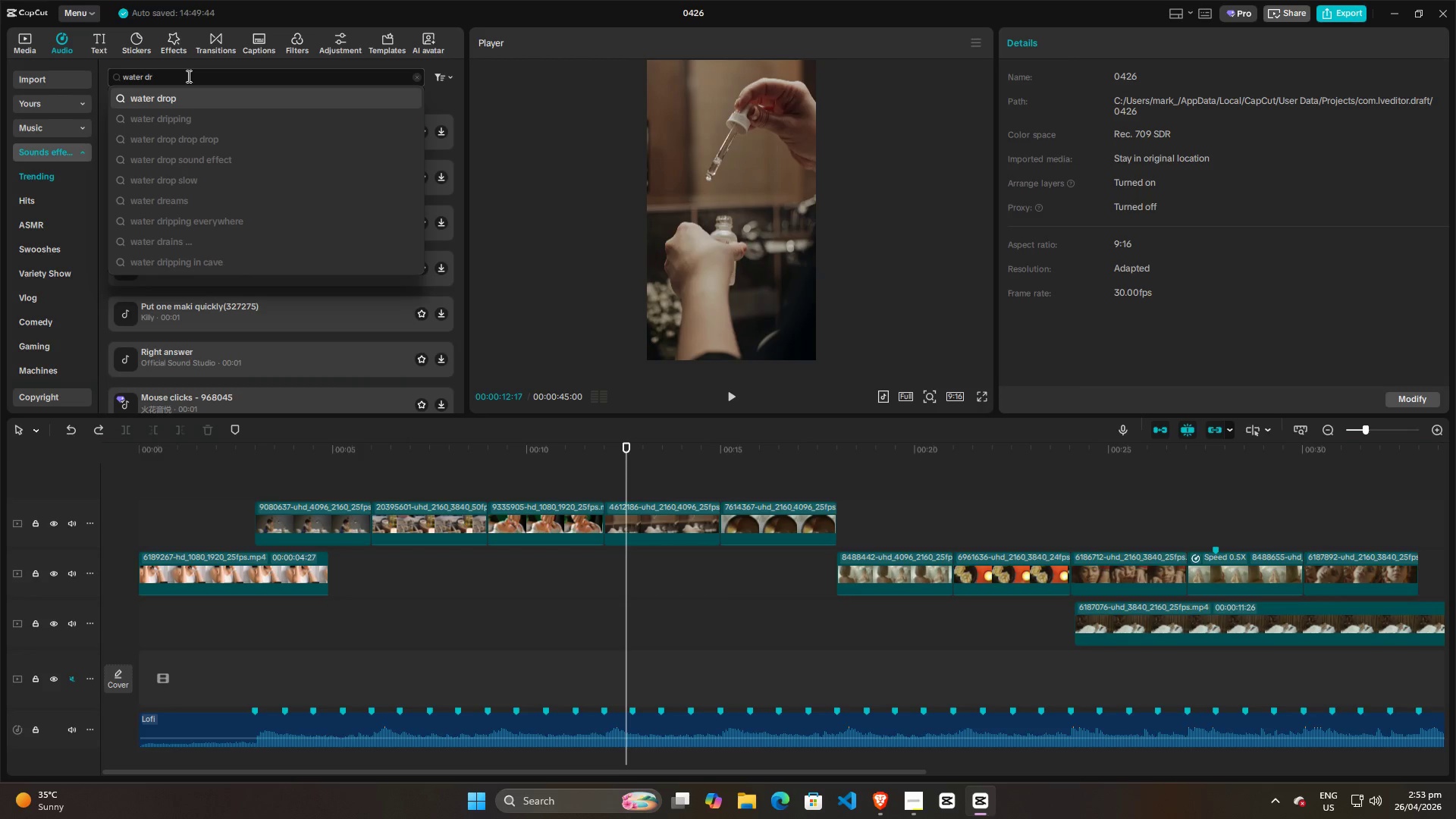 
key(Enter)
 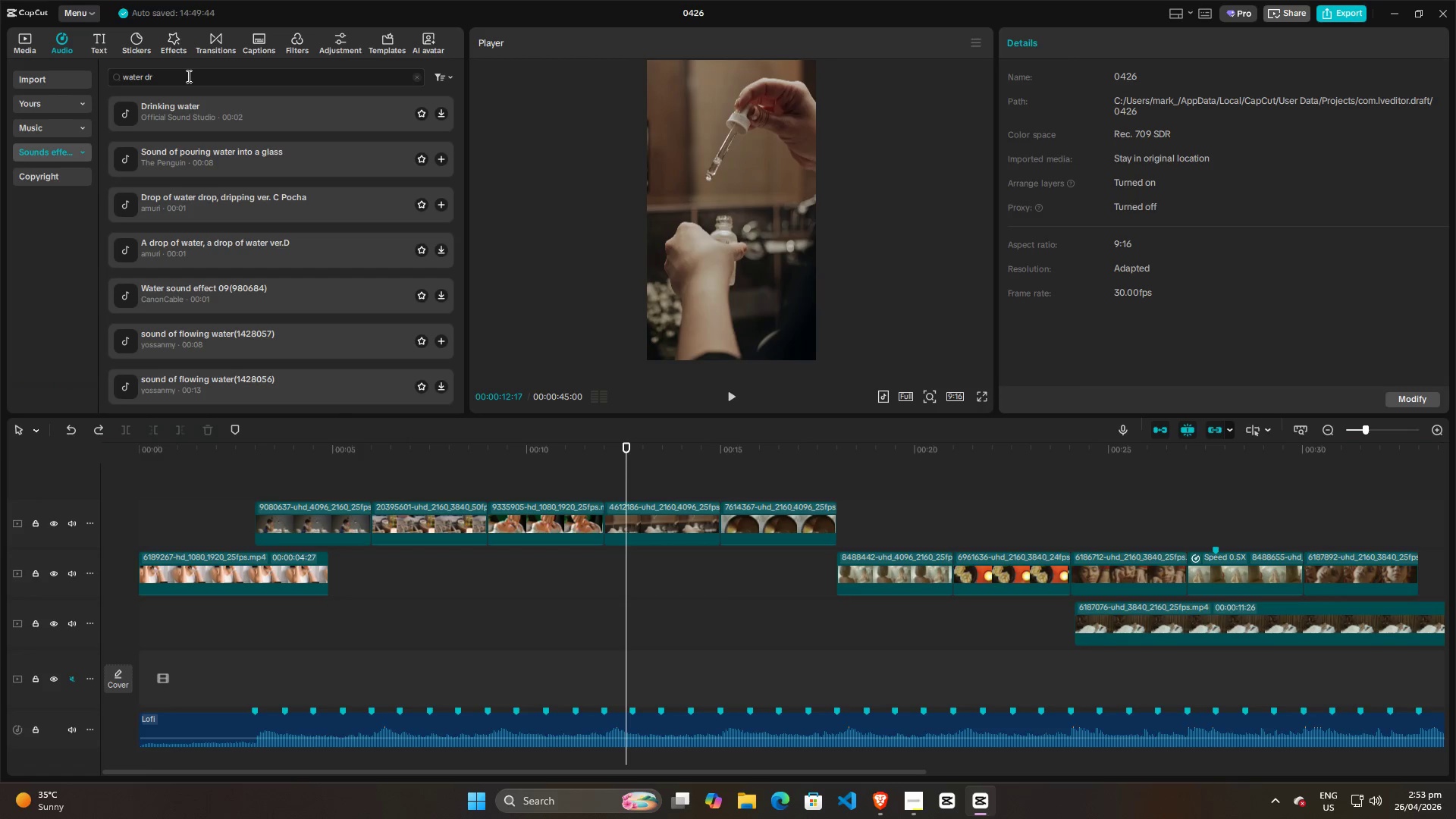 
wait(12.31)
 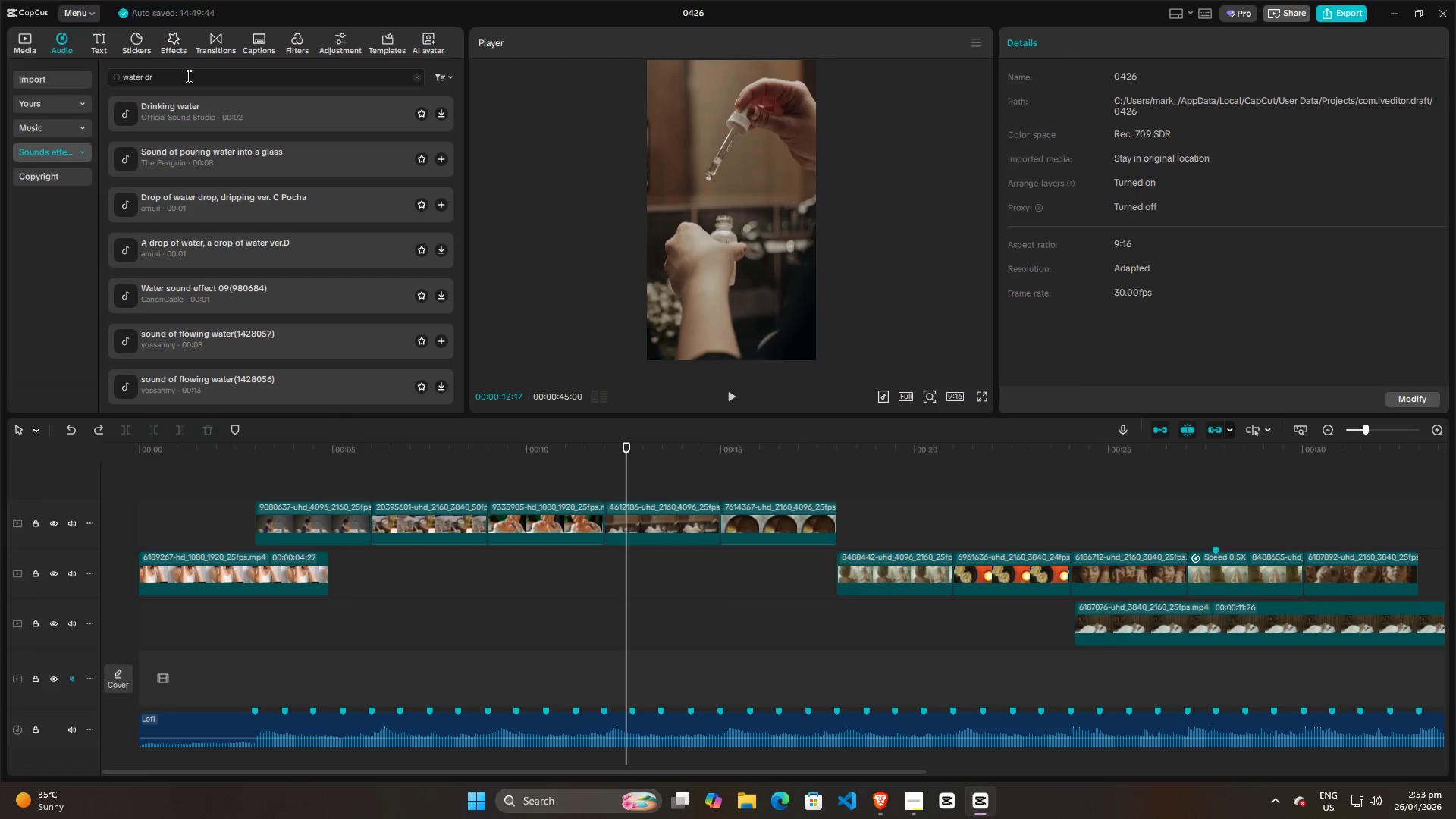 
left_click([123, 207])
 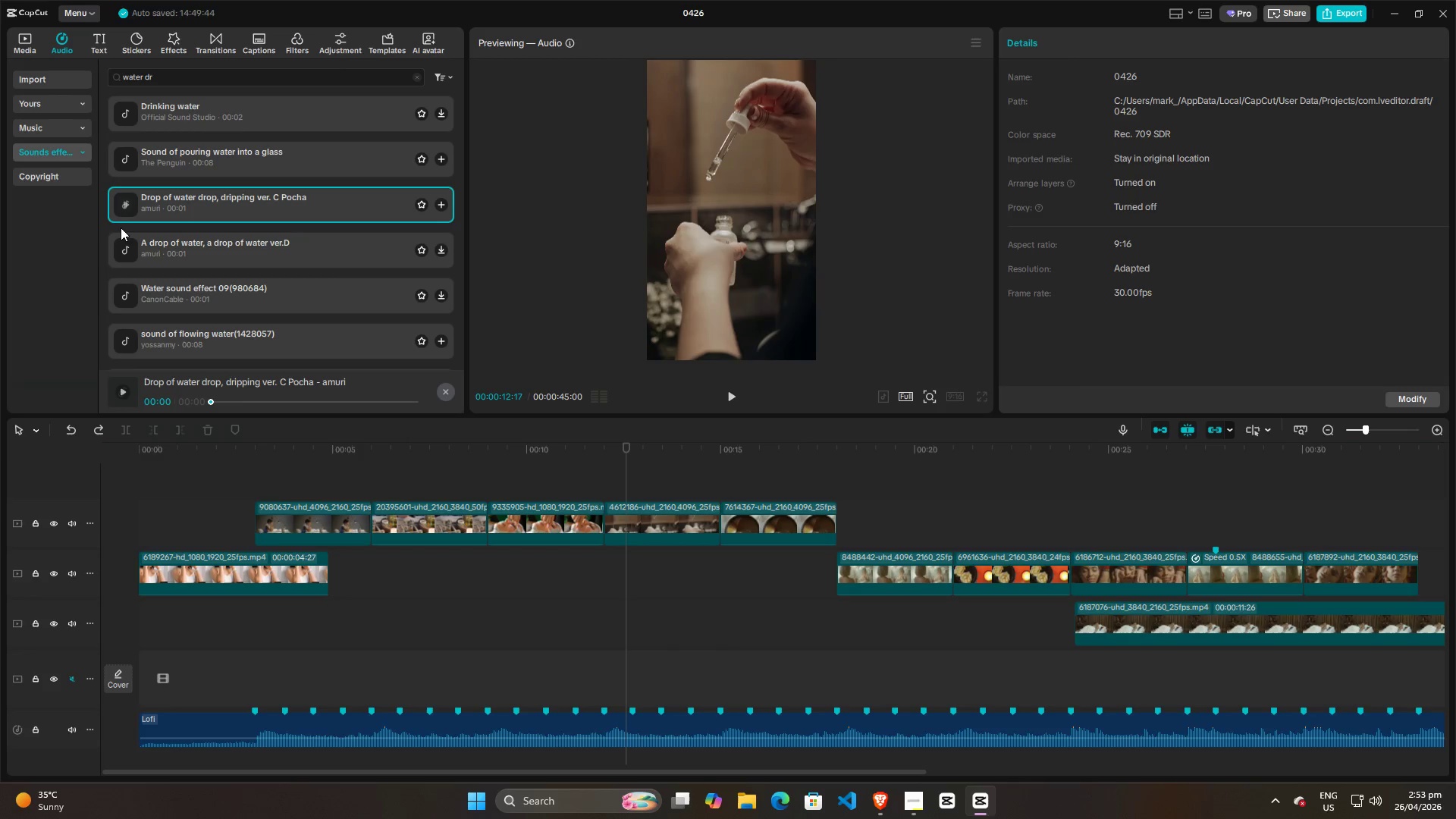 
left_click([130, 249])
 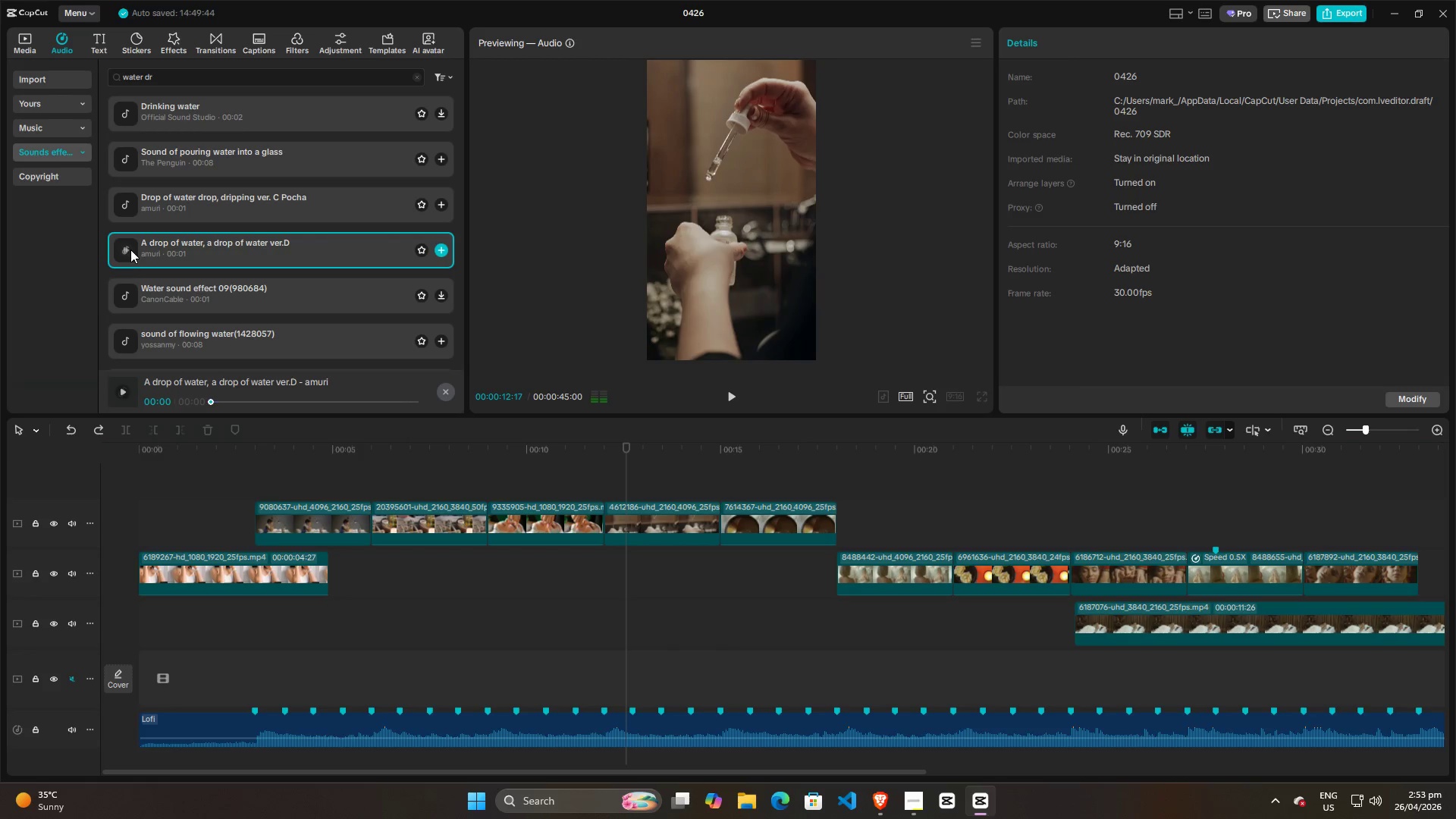 
left_click([125, 298])
 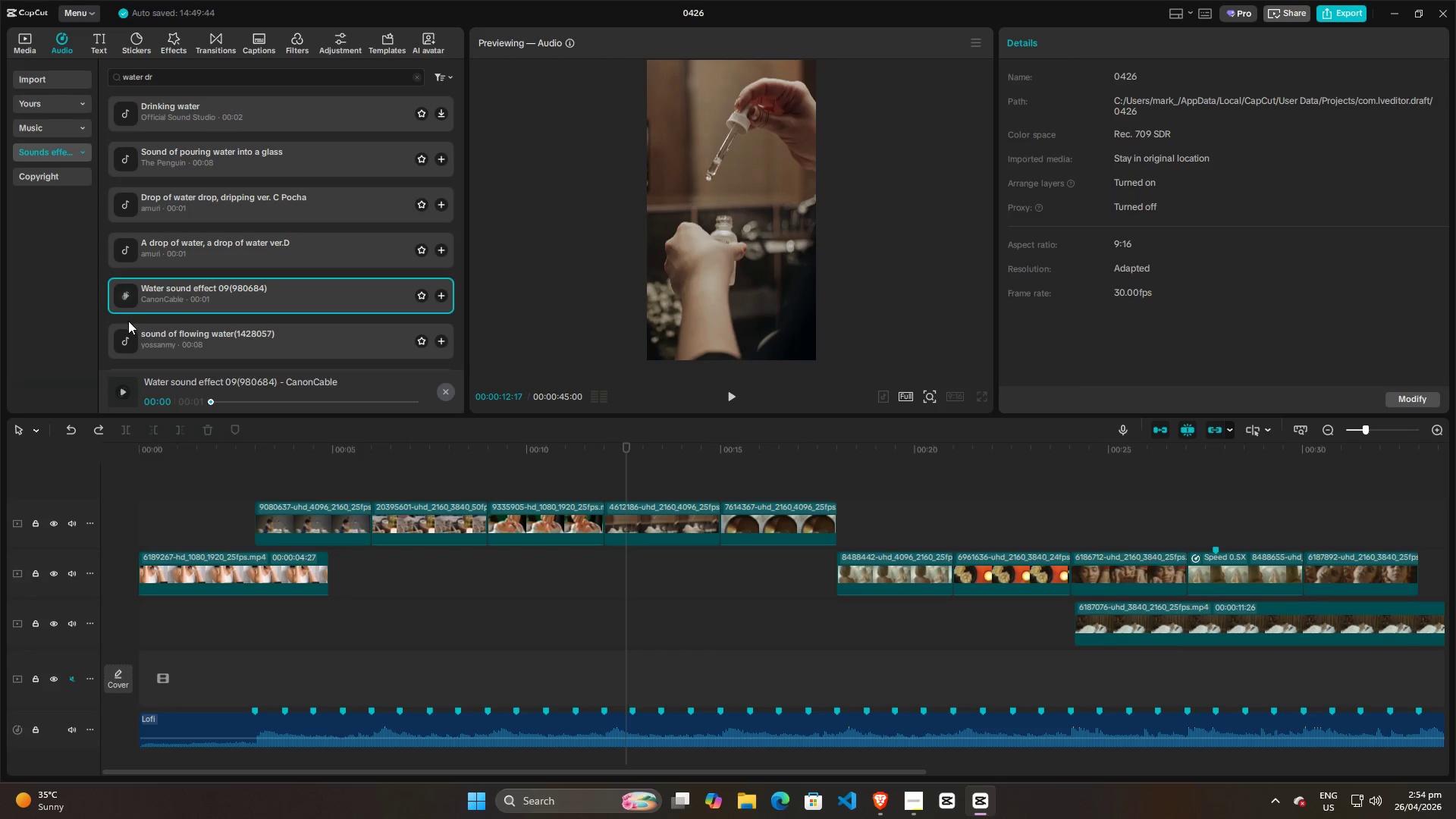 
left_click([121, 343])
 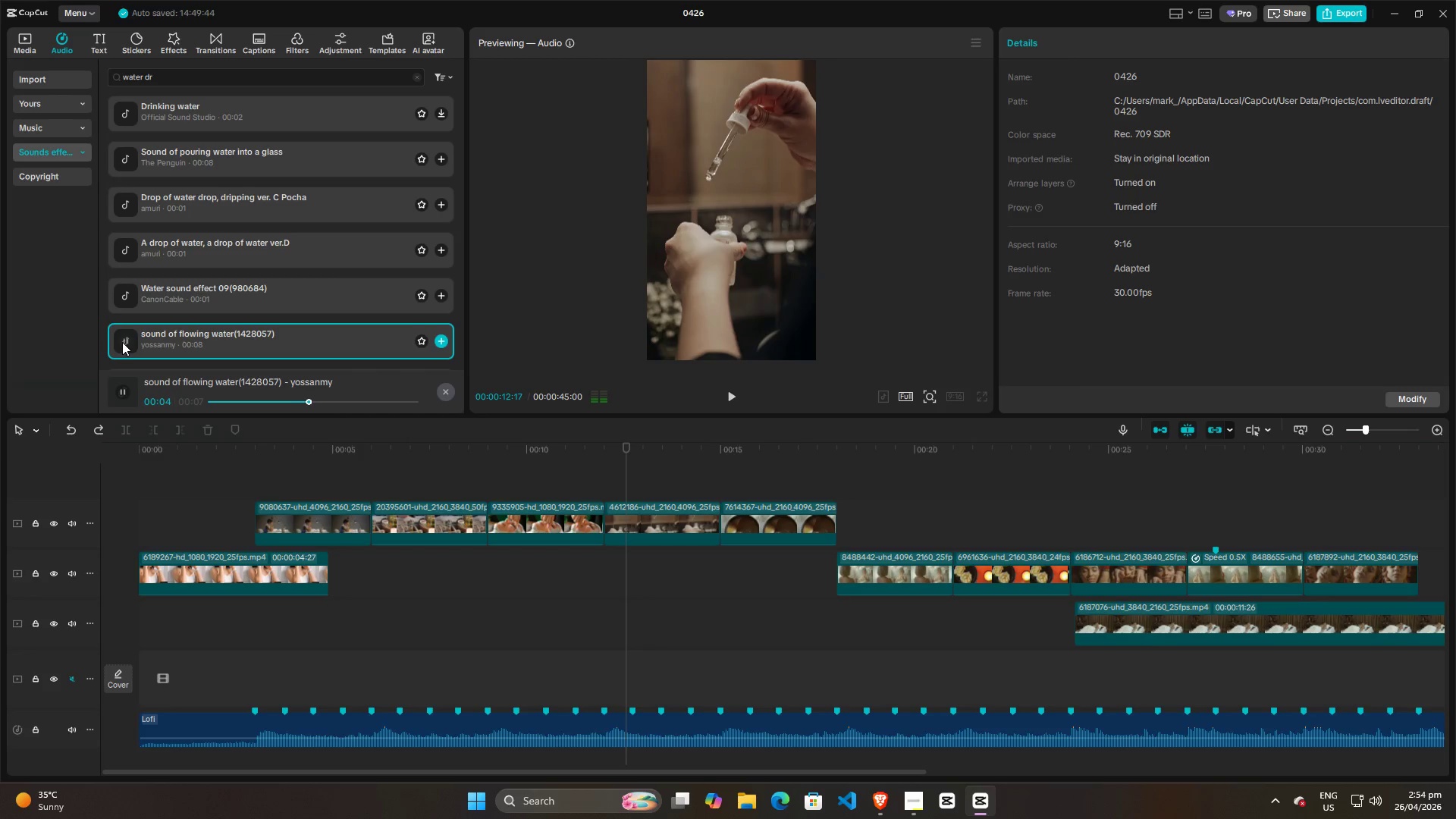 
wait(5.06)
 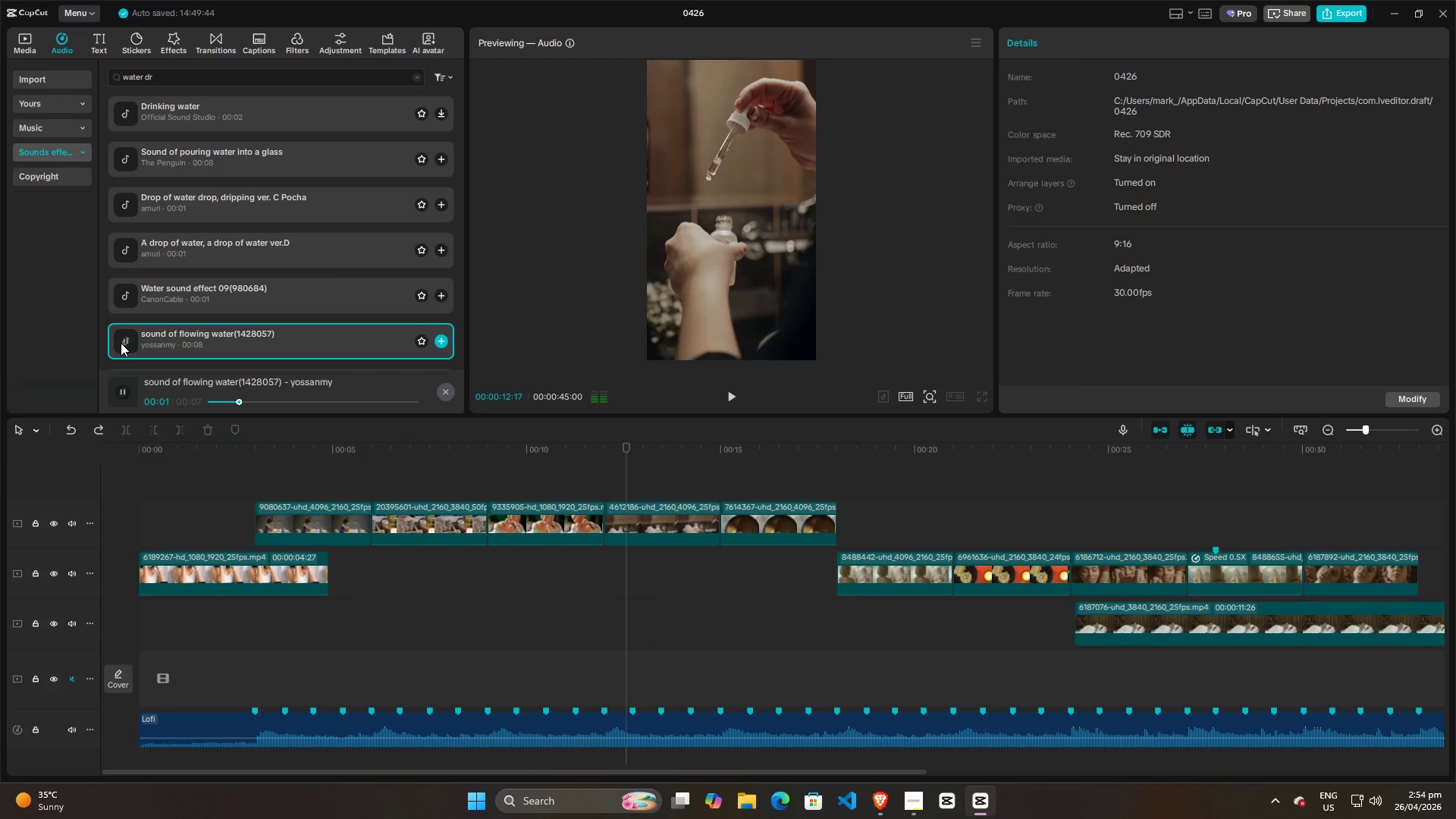 
scroll: coordinate [140, 326], scroll_direction: down, amount: 2.0
 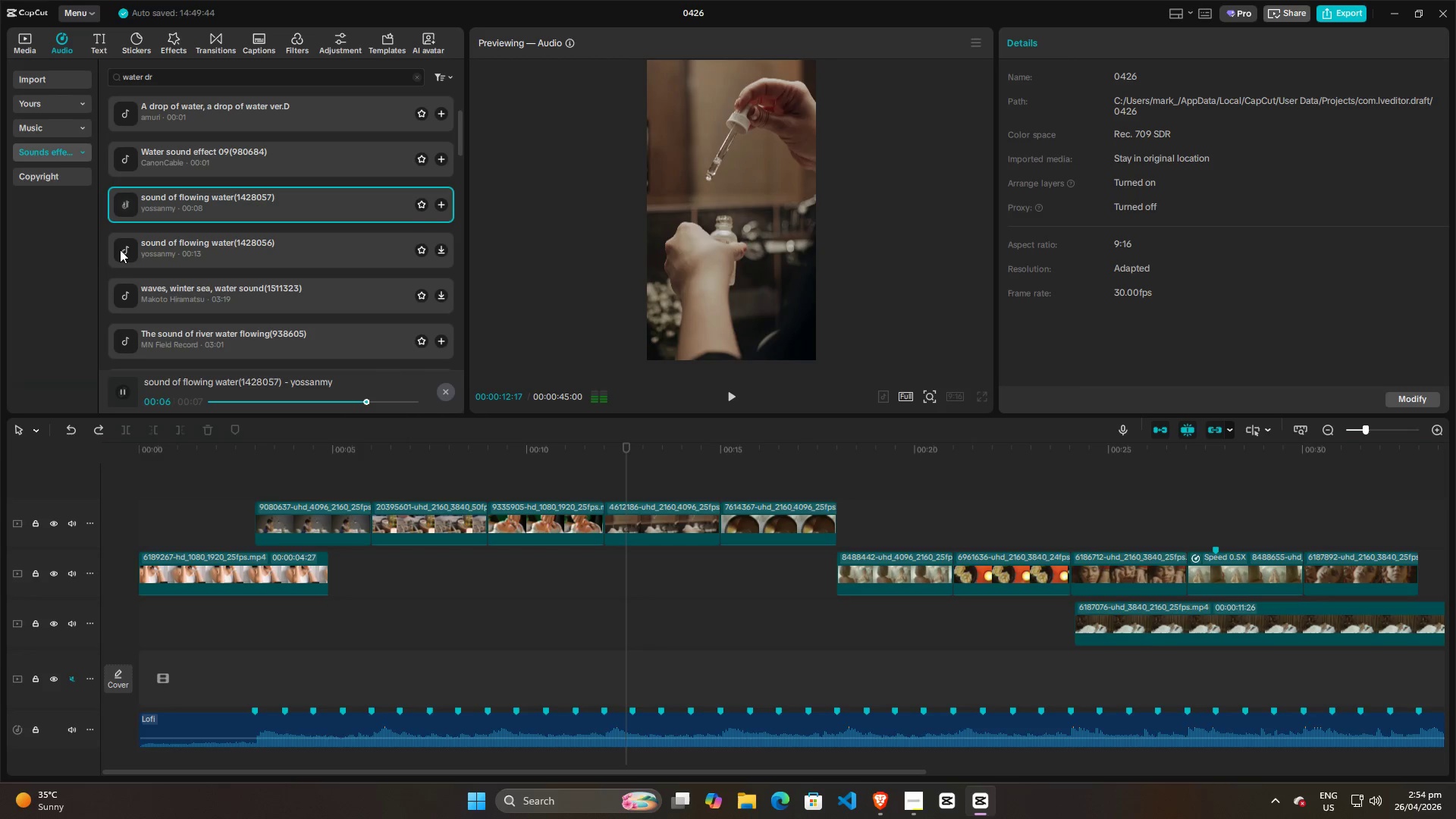 
left_click([125, 255])
 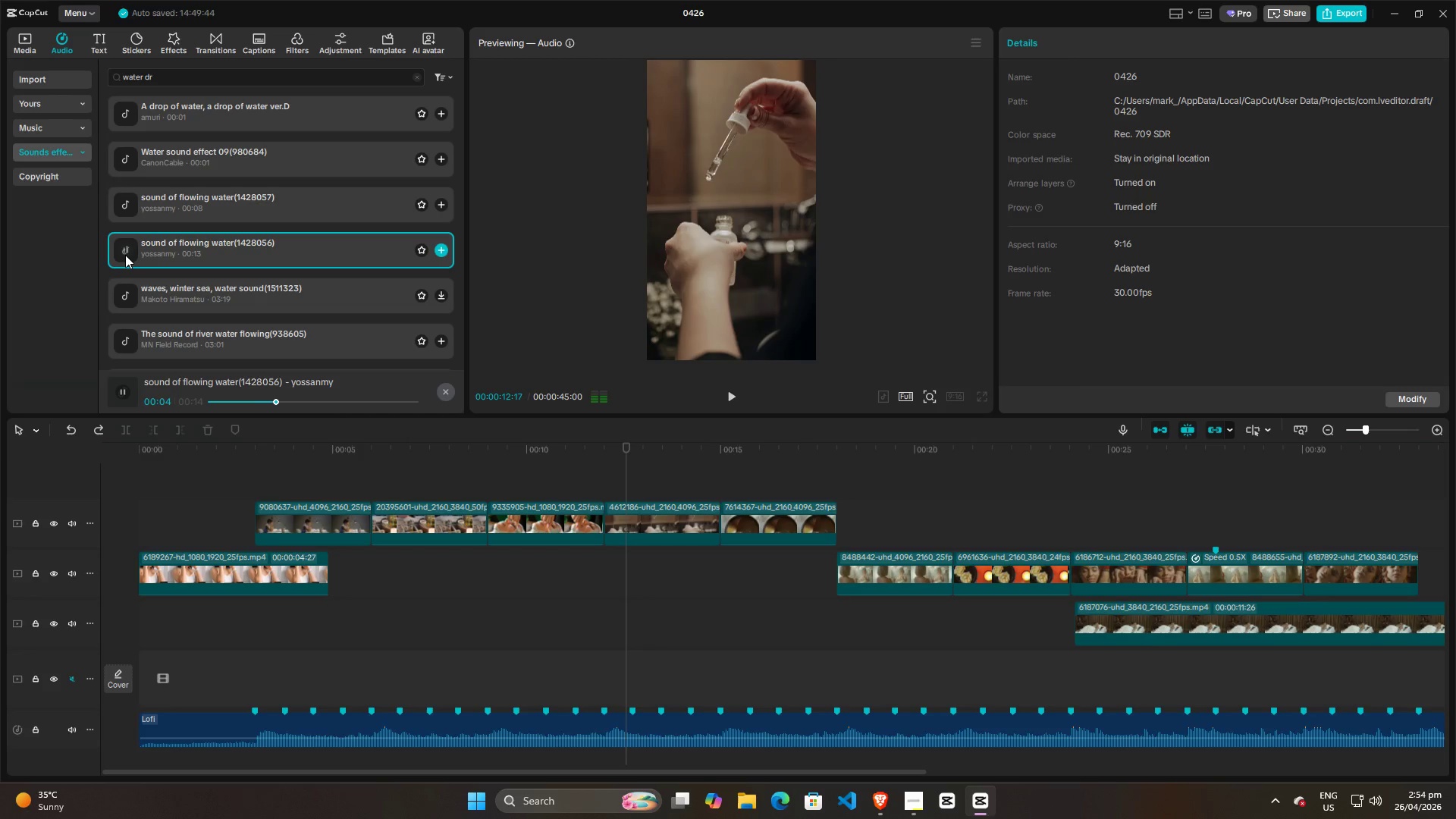 
wait(6.55)
 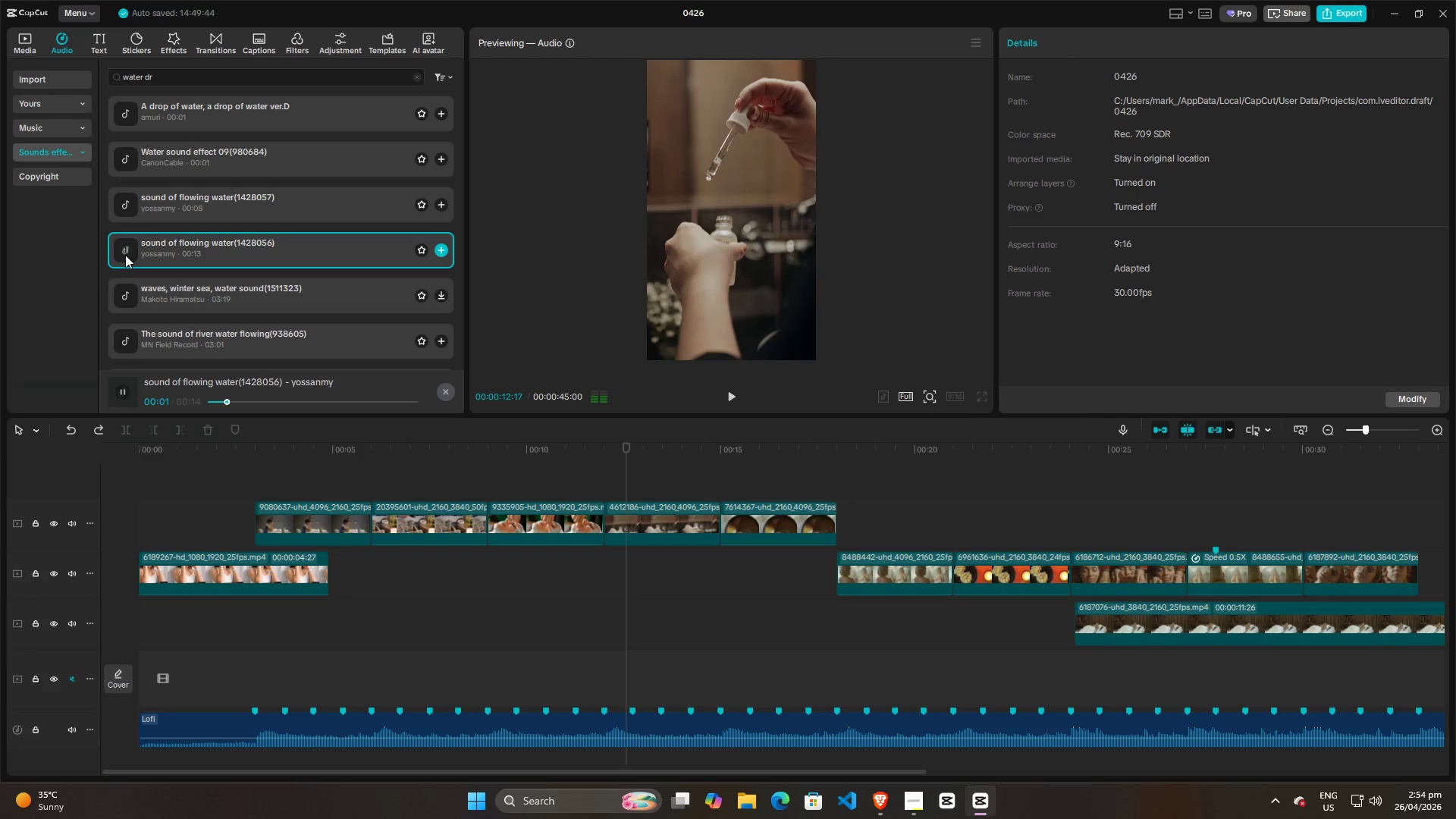 
scroll: coordinate [155, 309], scroll_direction: down, amount: 3.0
 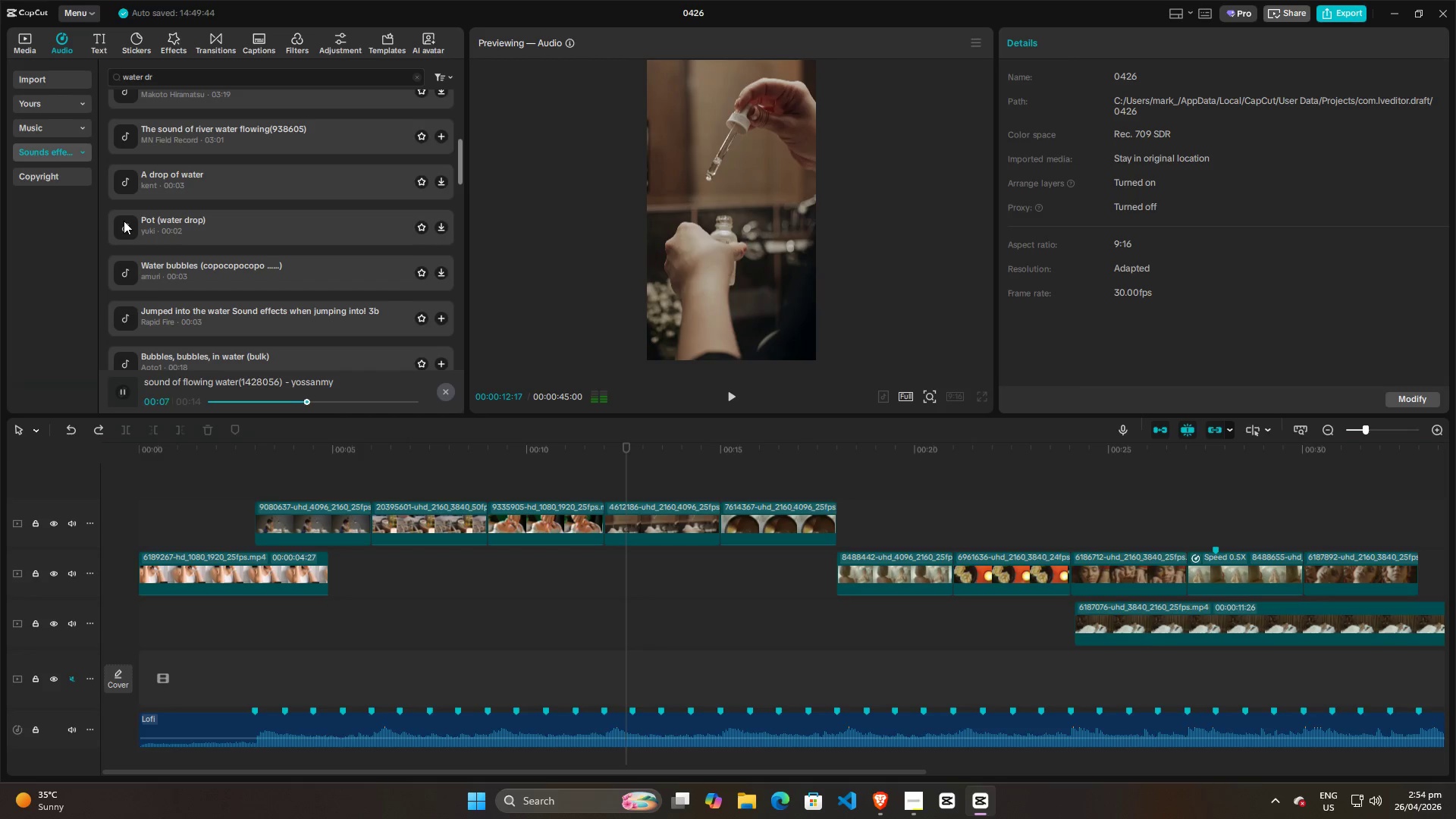 
left_click([124, 222])
 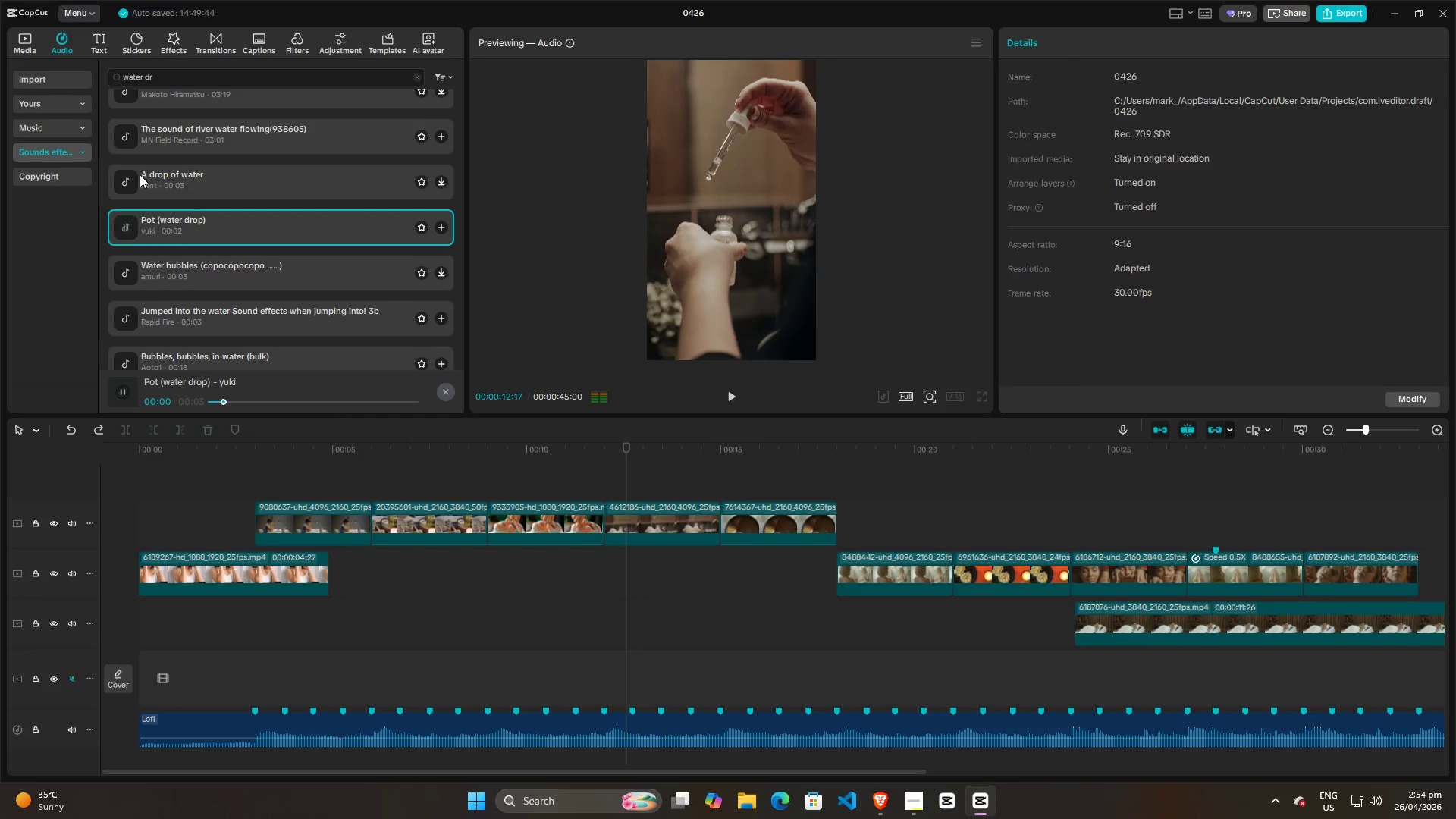 
left_click([132, 174])
 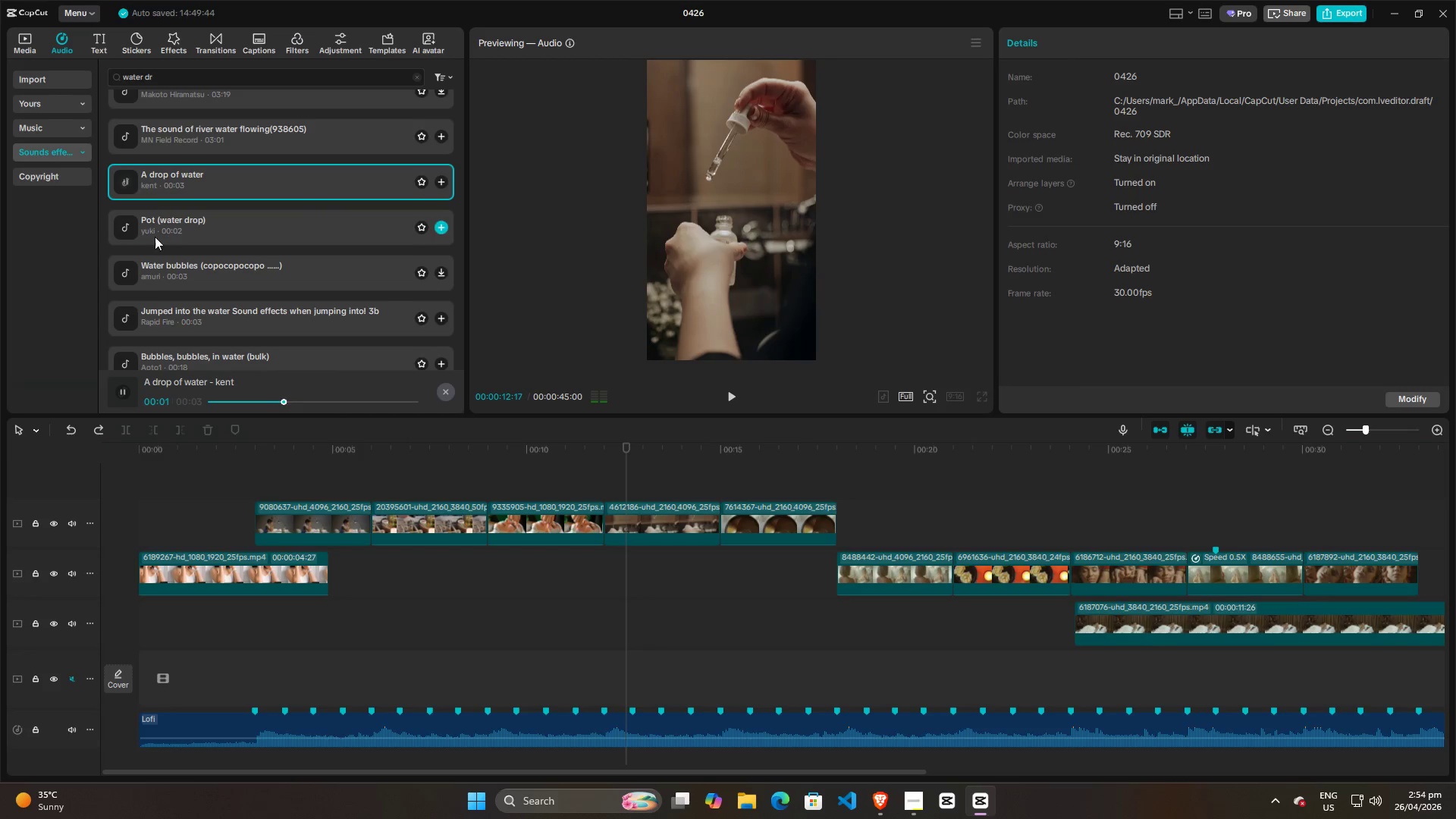 
left_click([127, 179])
 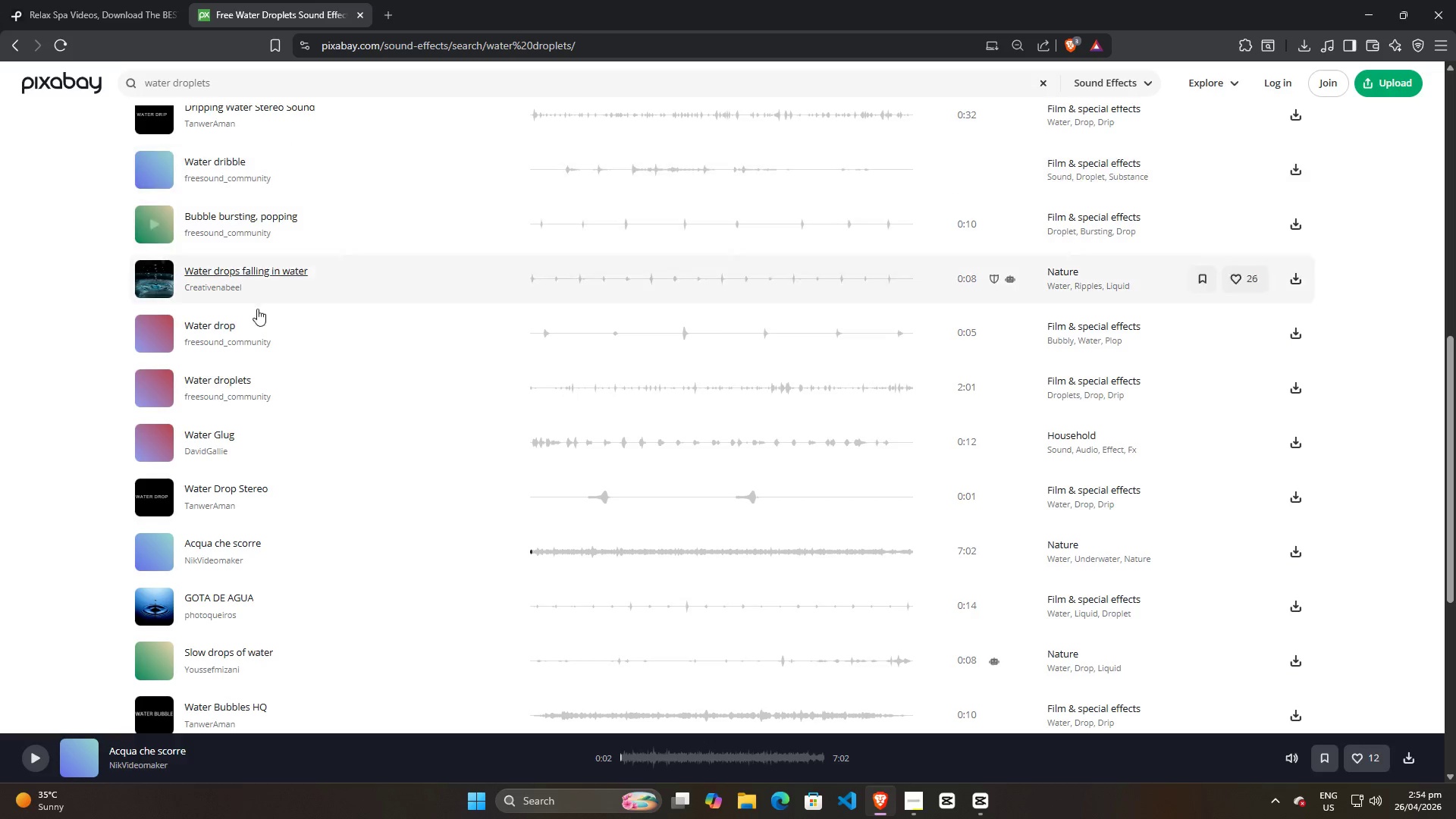 
scroll: coordinate [315, 469], scroll_direction: up, amount: 18.0
 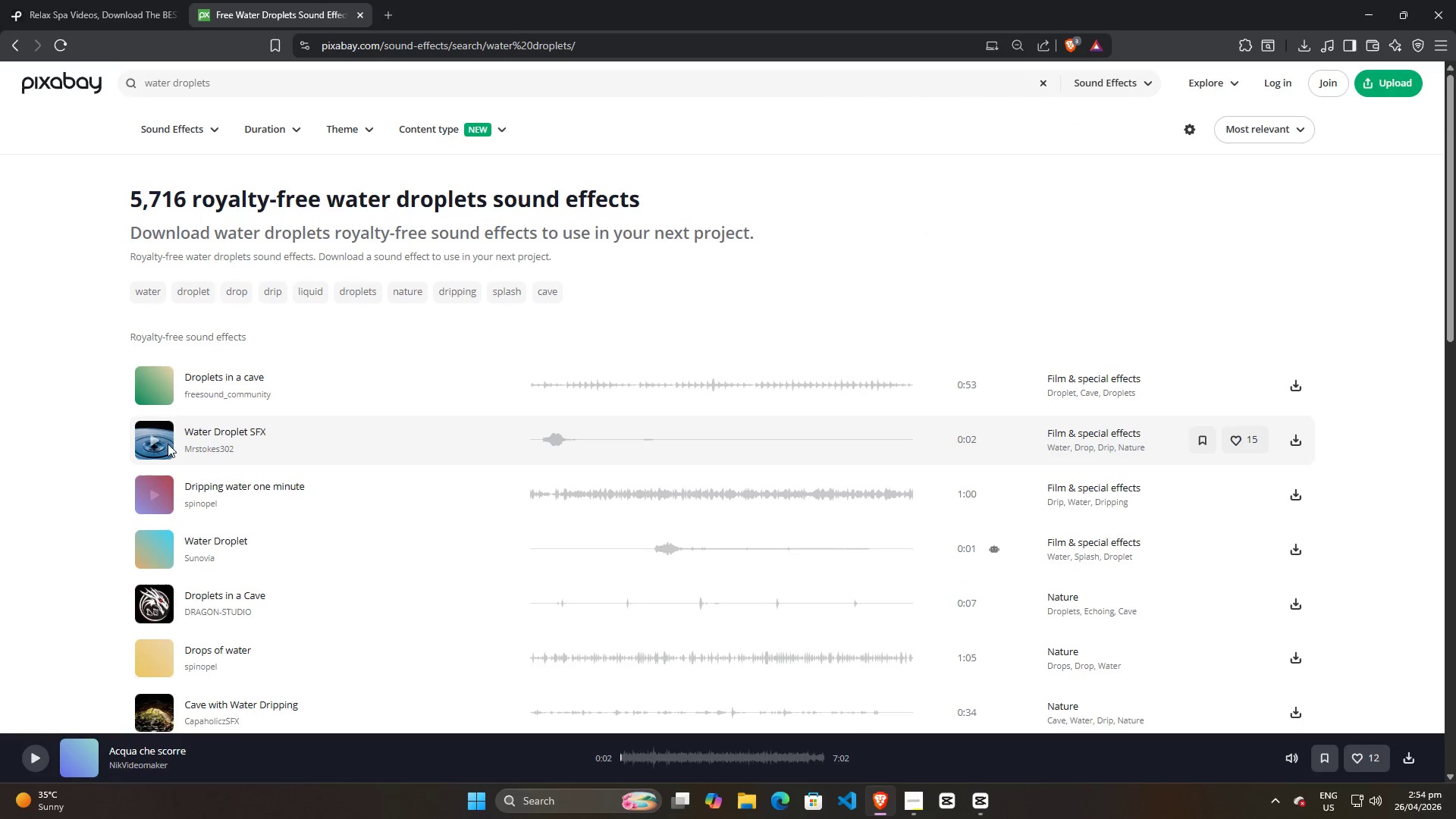 
left_click([152, 441])
 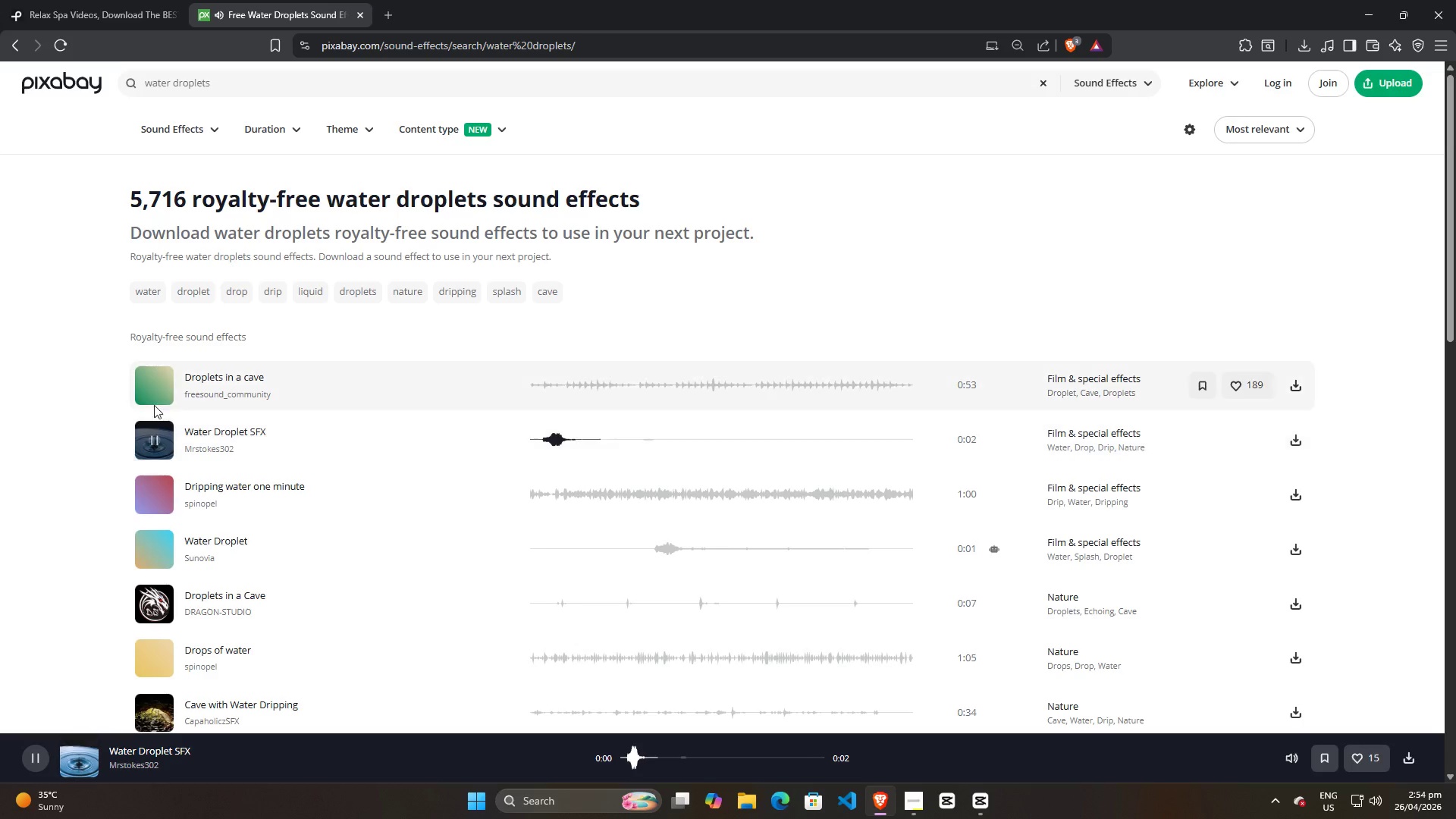 
left_click([154, 388])
 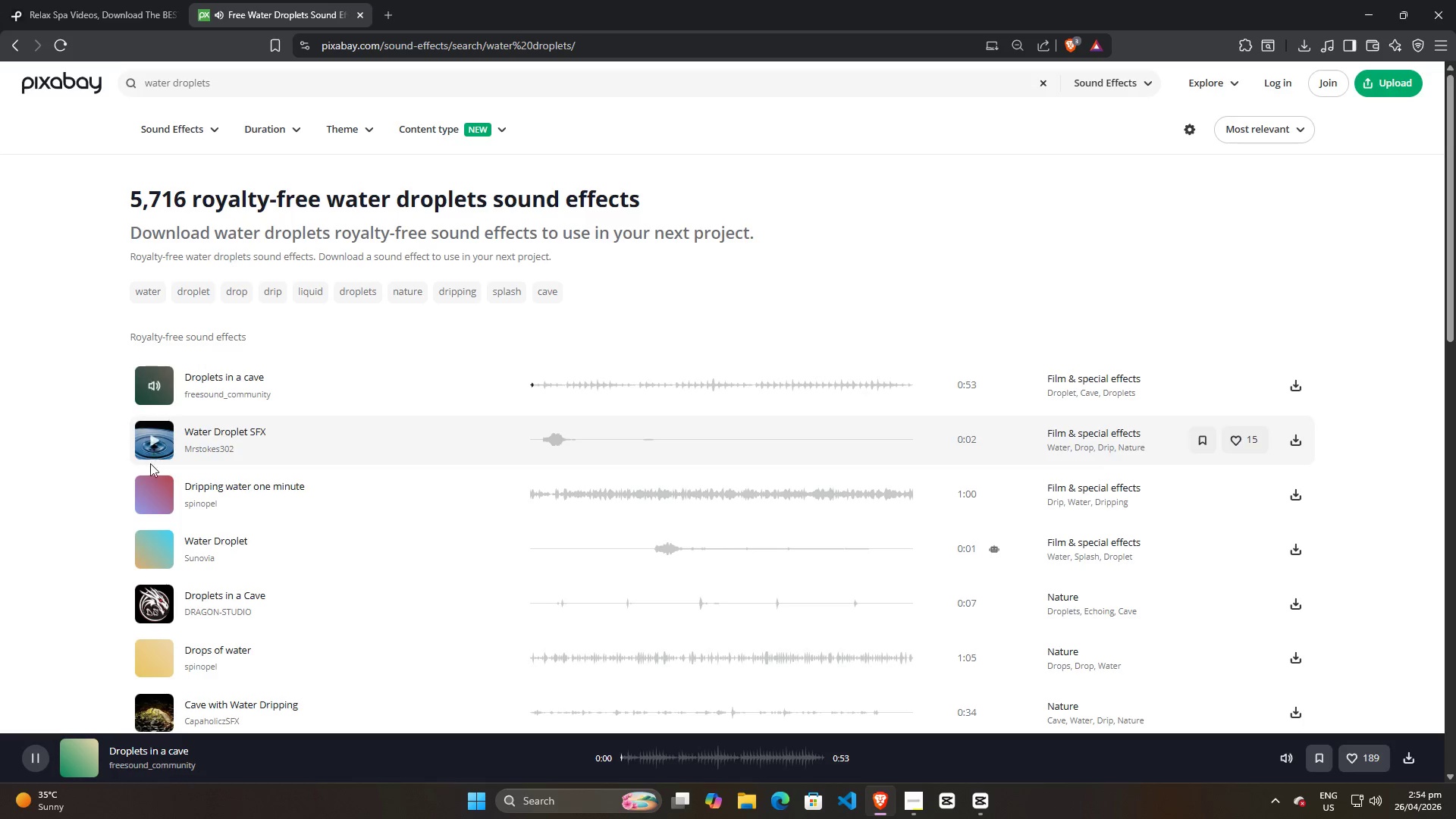 
left_click([154, 499])
 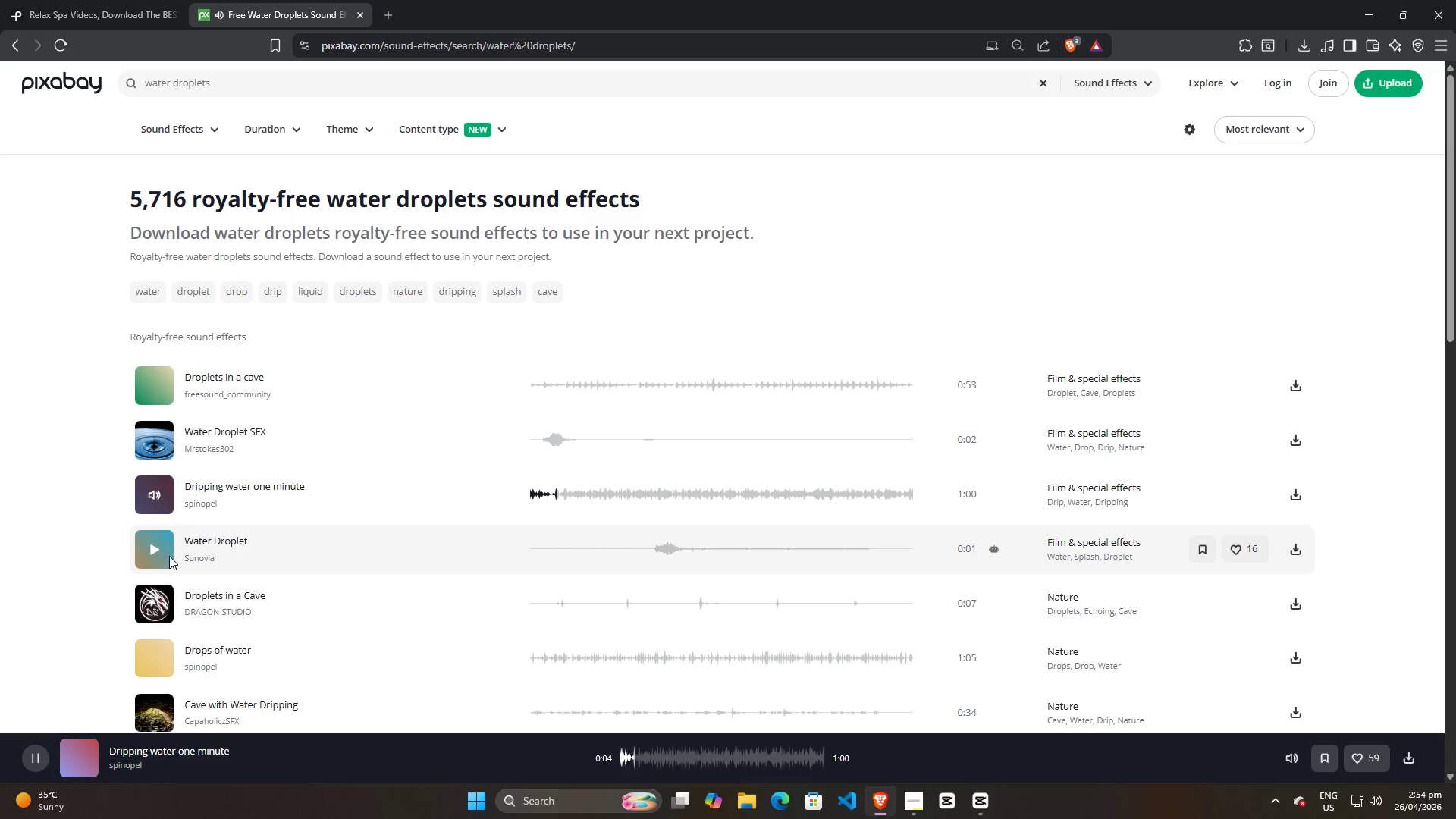 
wait(6.2)
 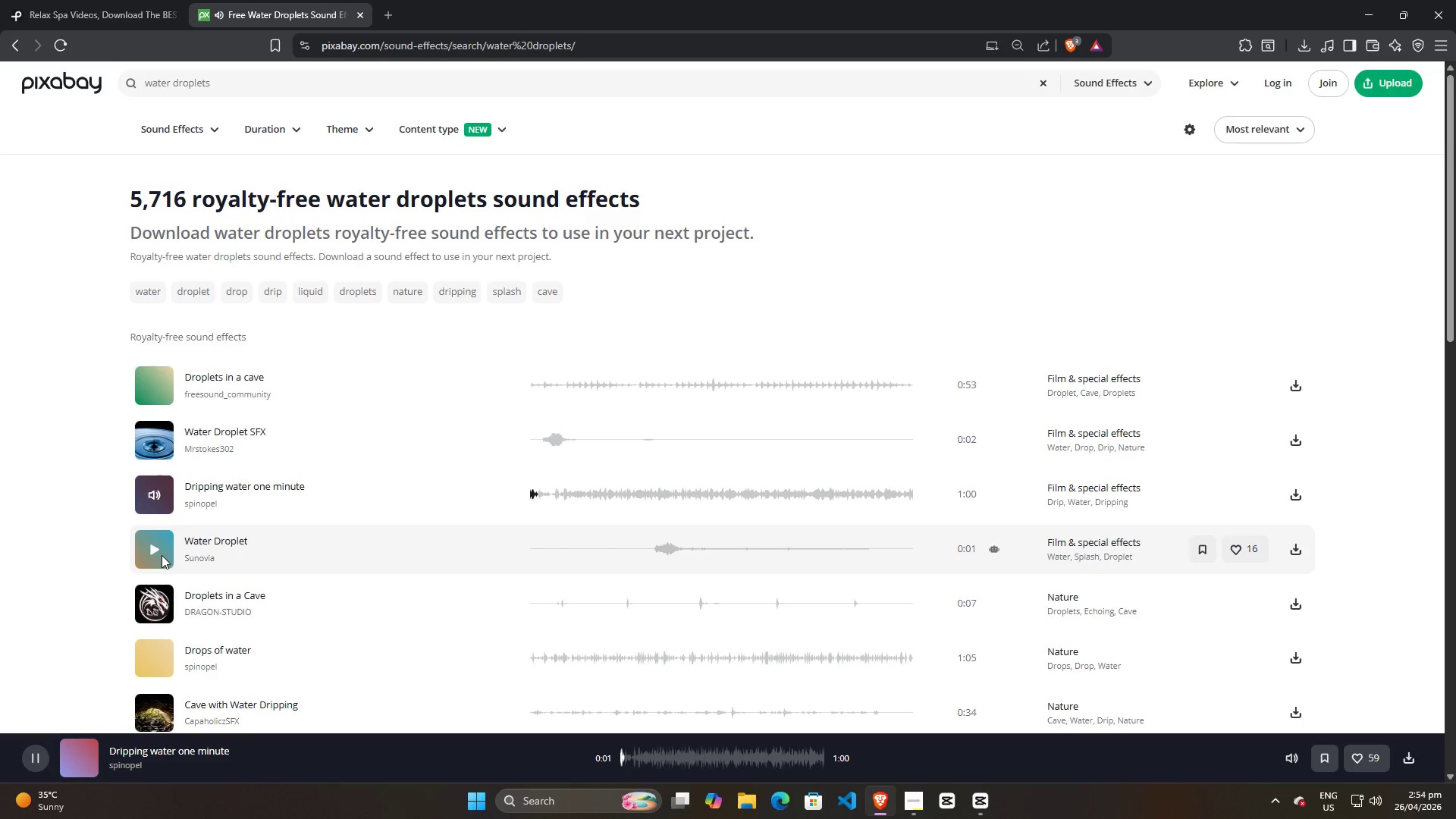 
left_click([1301, 491])
 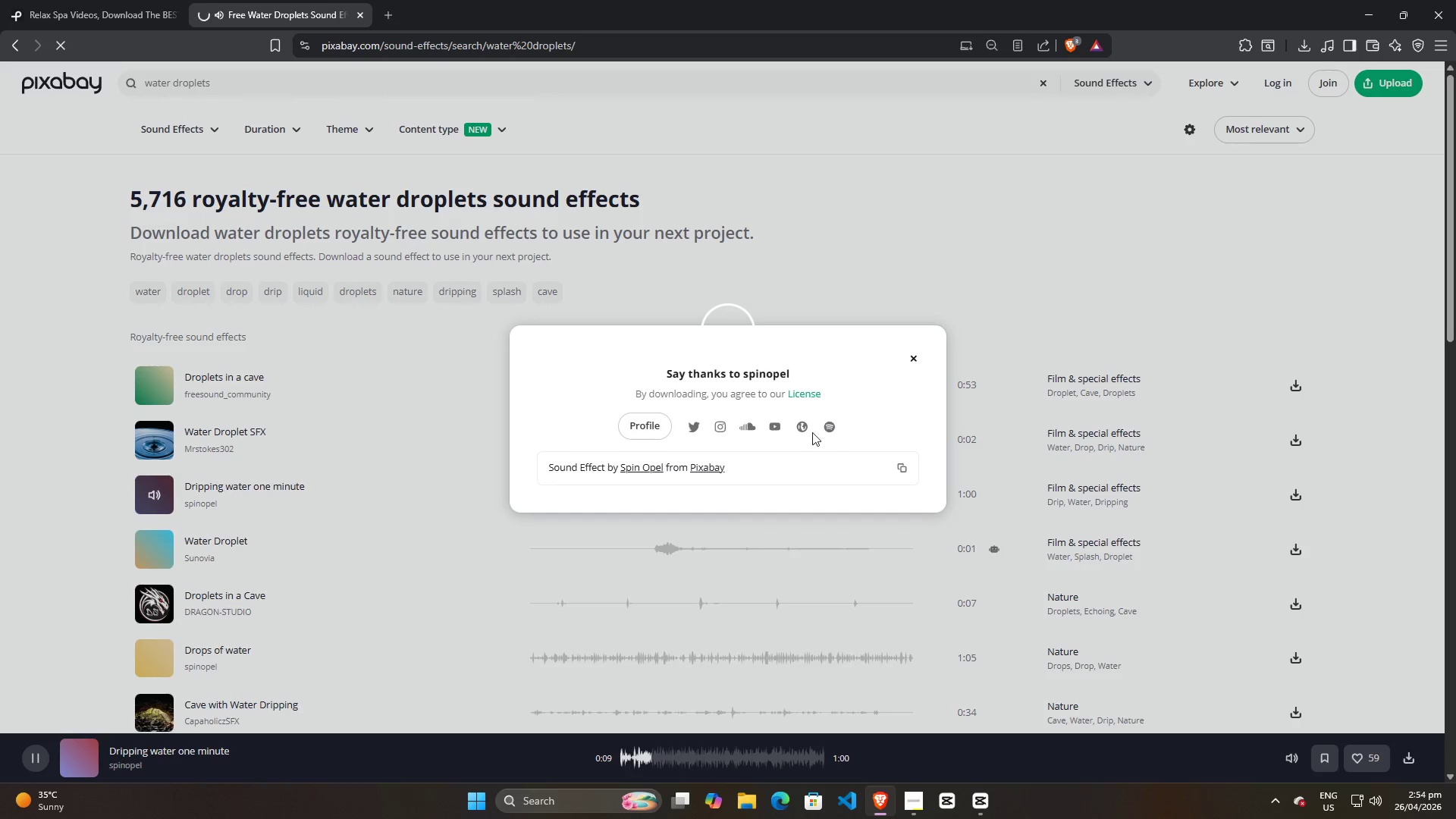 
left_click([604, 381])
 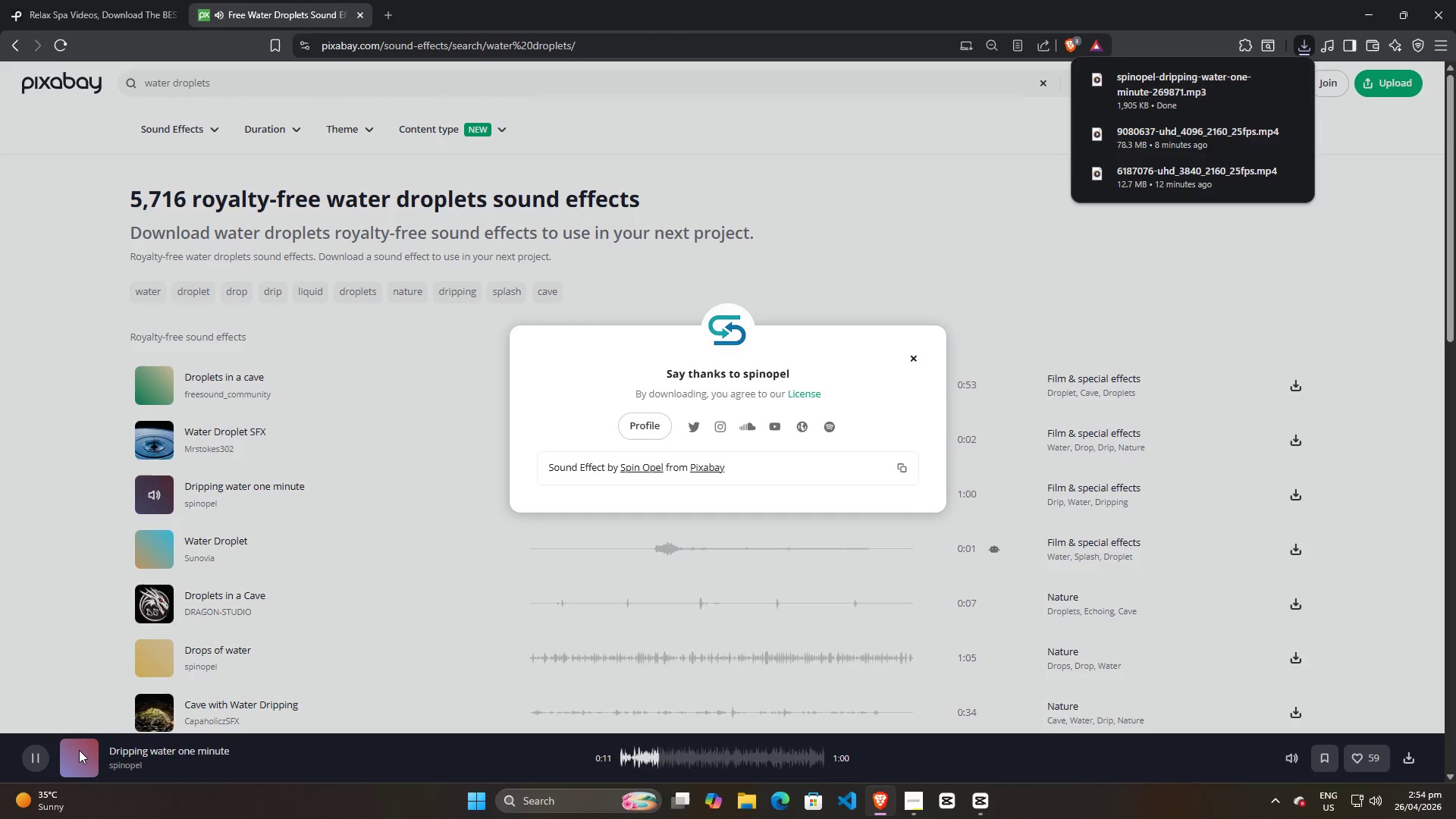 
left_click([37, 757])
 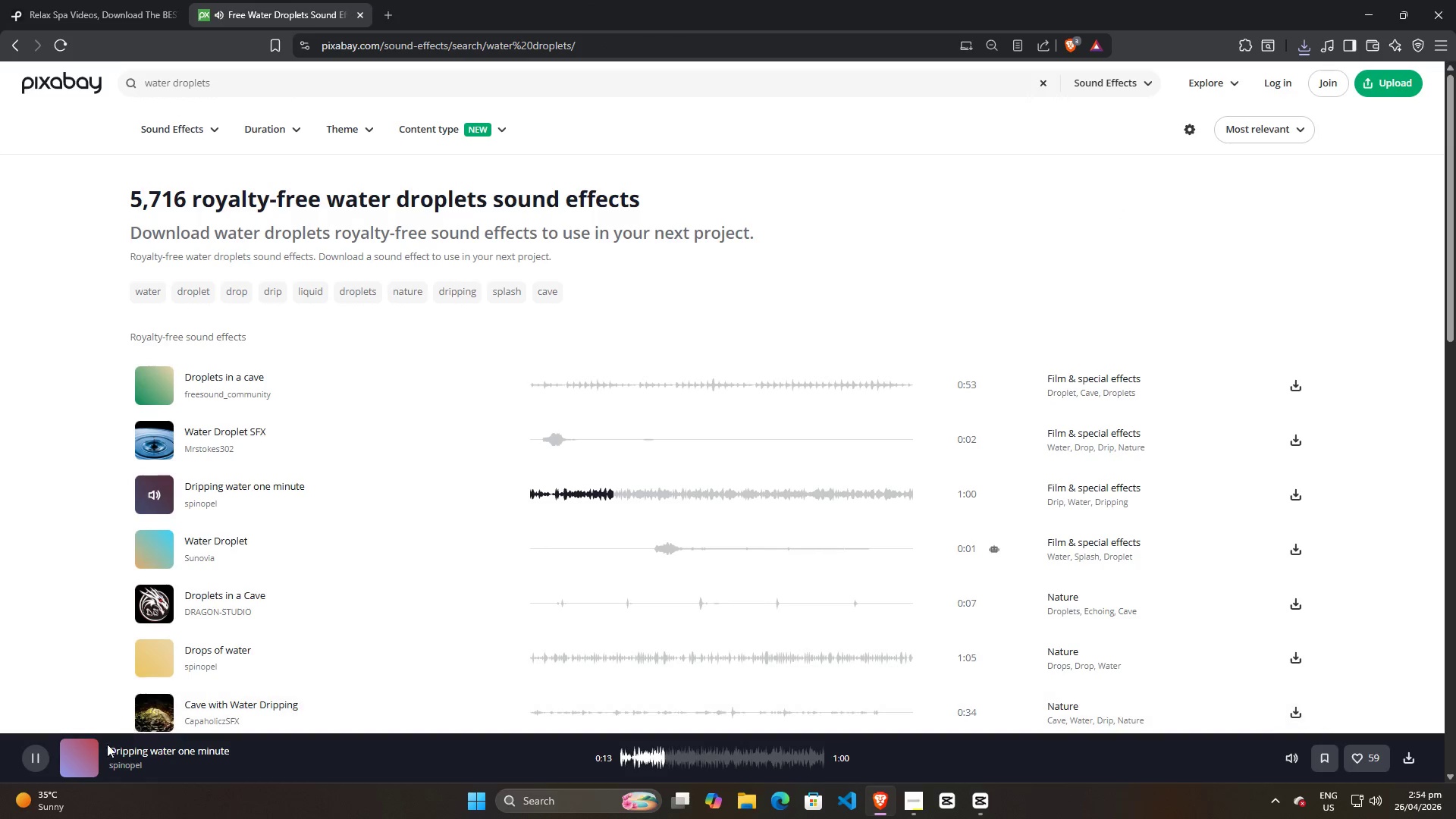 
left_click([24, 758])
 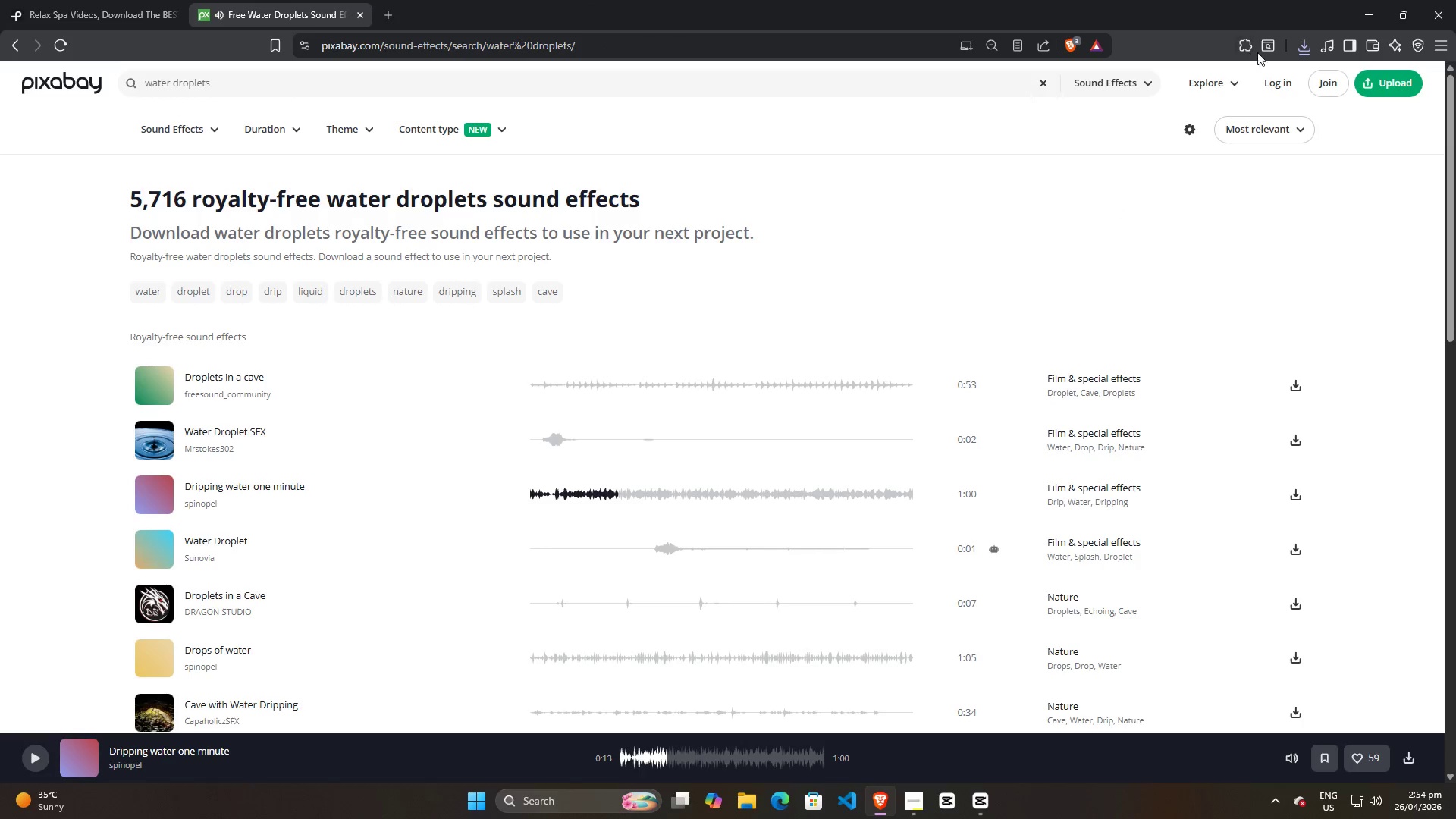 
left_click([1302, 43])
 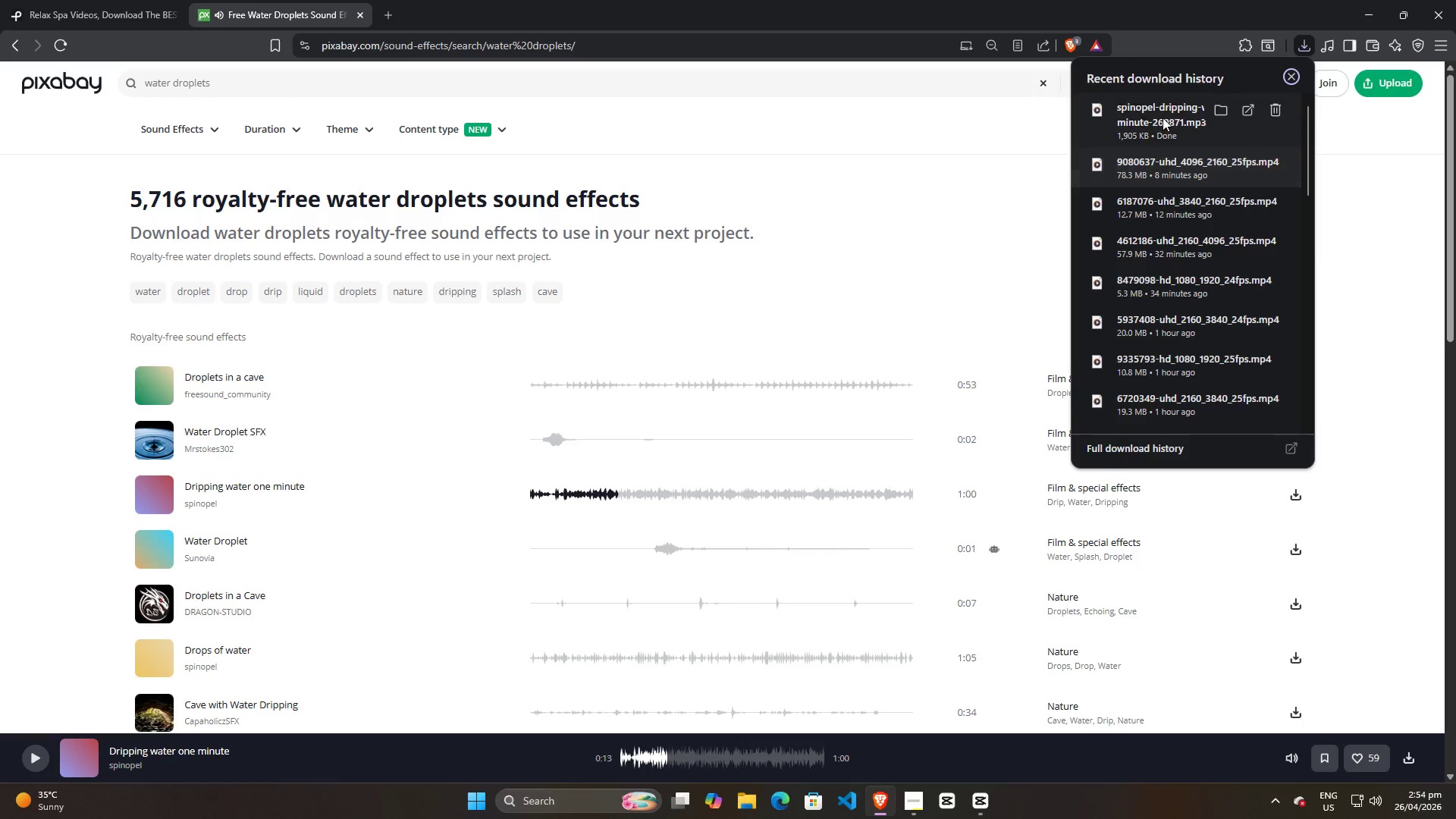 
left_click_drag(start_coordinate=[1163, 117], to_coordinate=[677, 745])
 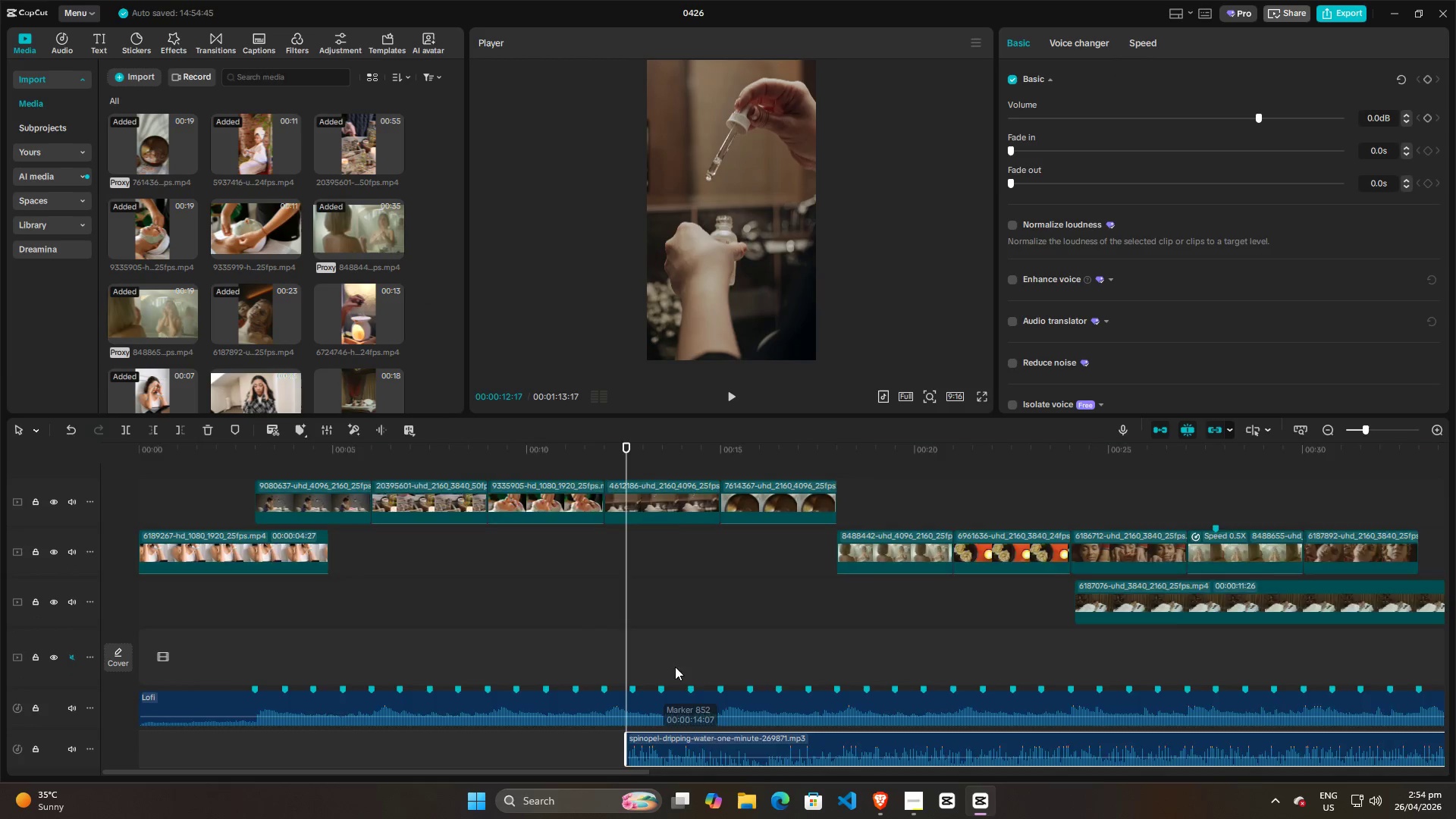 
scroll: coordinate [708, 684], scroll_direction: down, amount: 6.0
 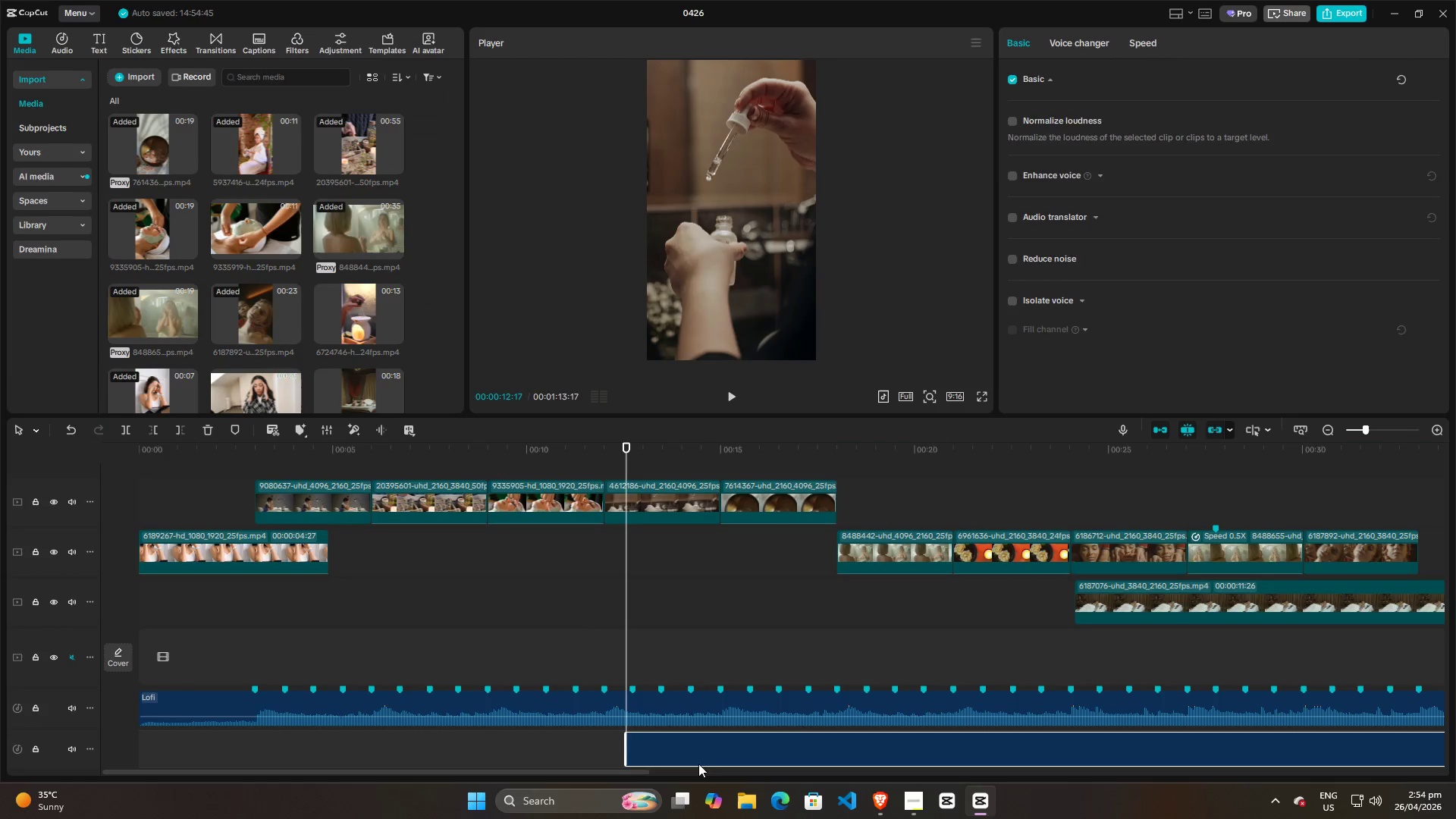 
hold_key(key=ControlLeft, duration=1.5)
scroll: coordinate [651, 638], scroll_direction: down, amount: 9.0
 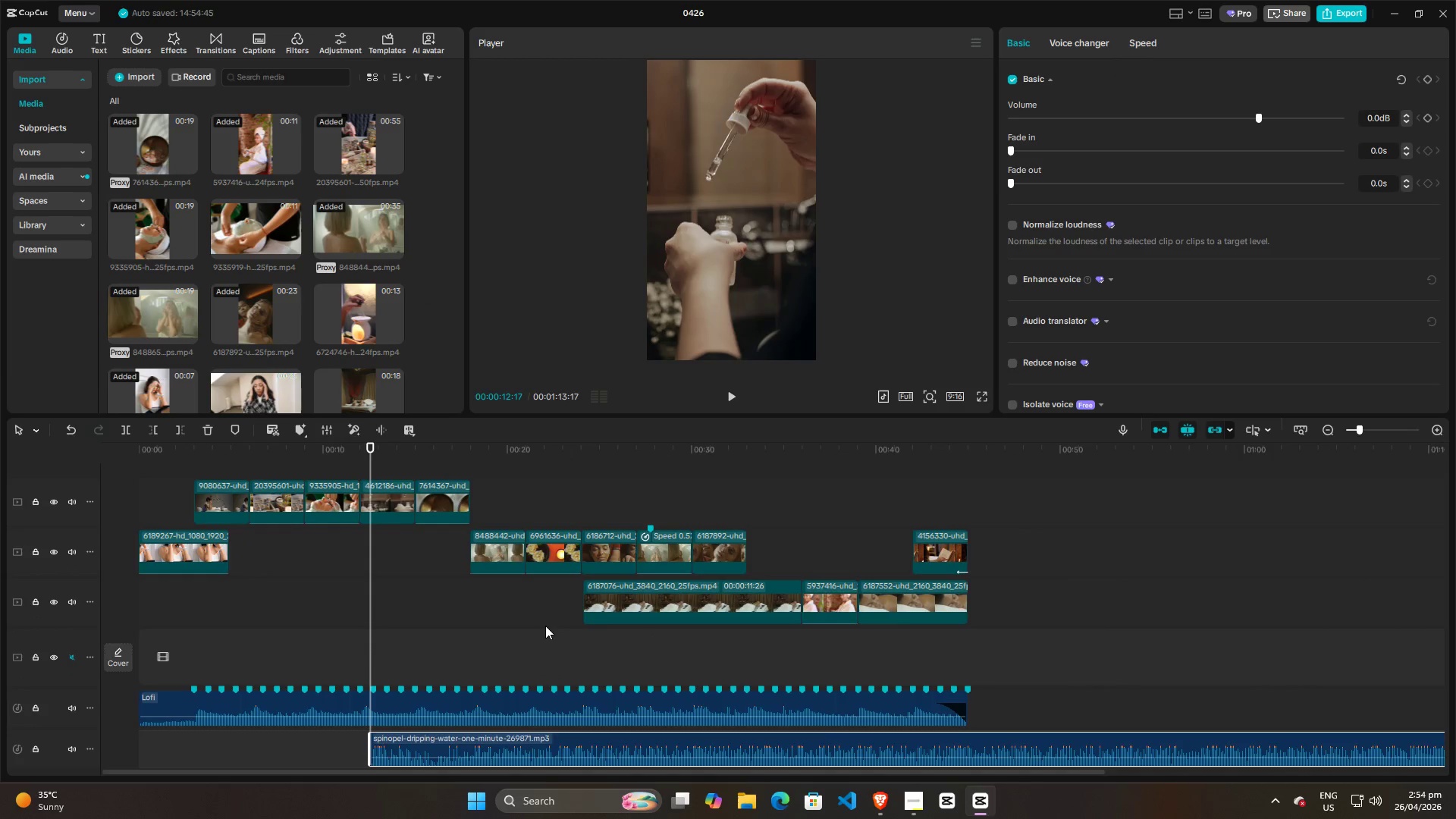 
key(Control+ControlLeft)
 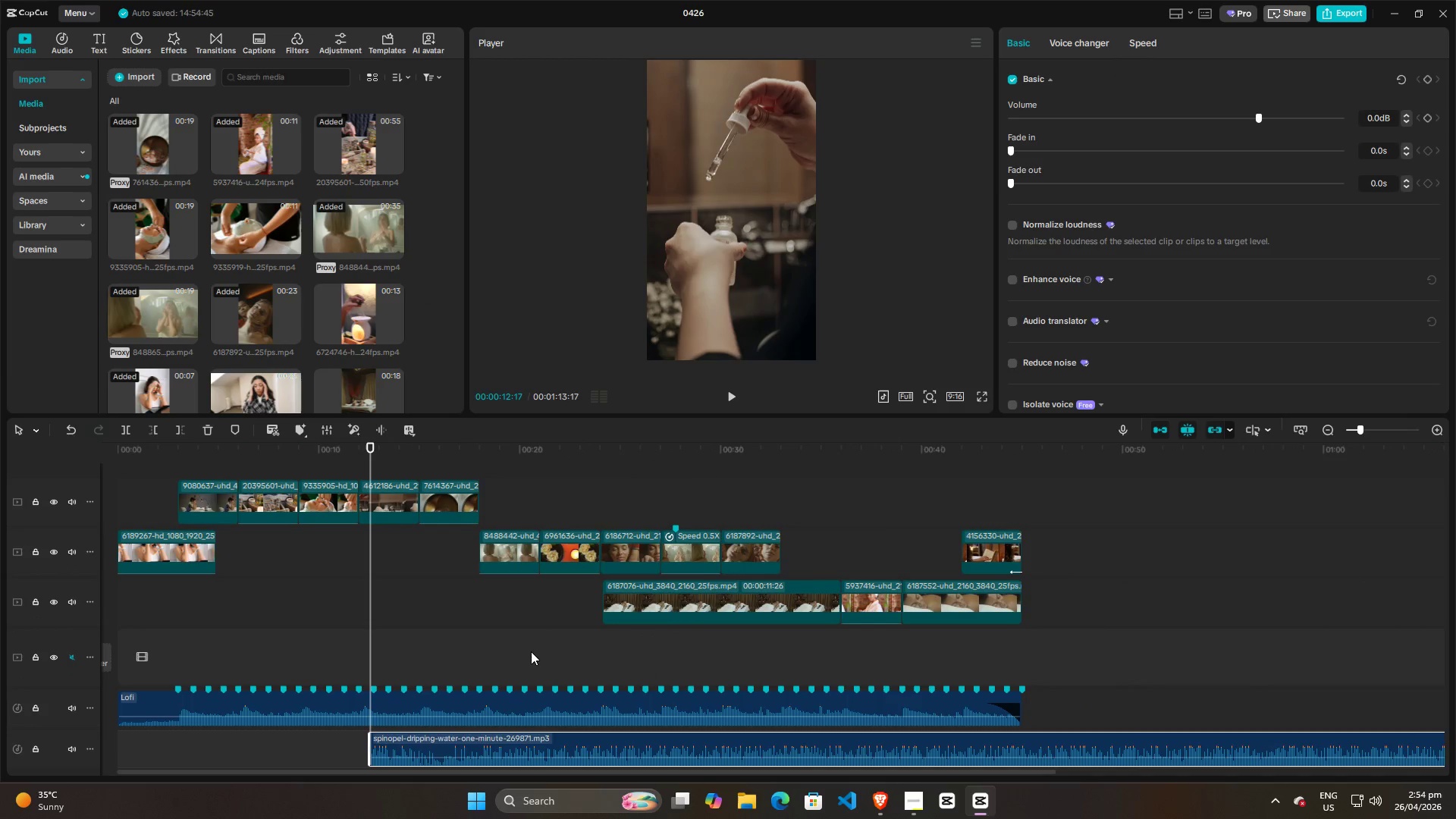 
key(Control+ControlLeft)
 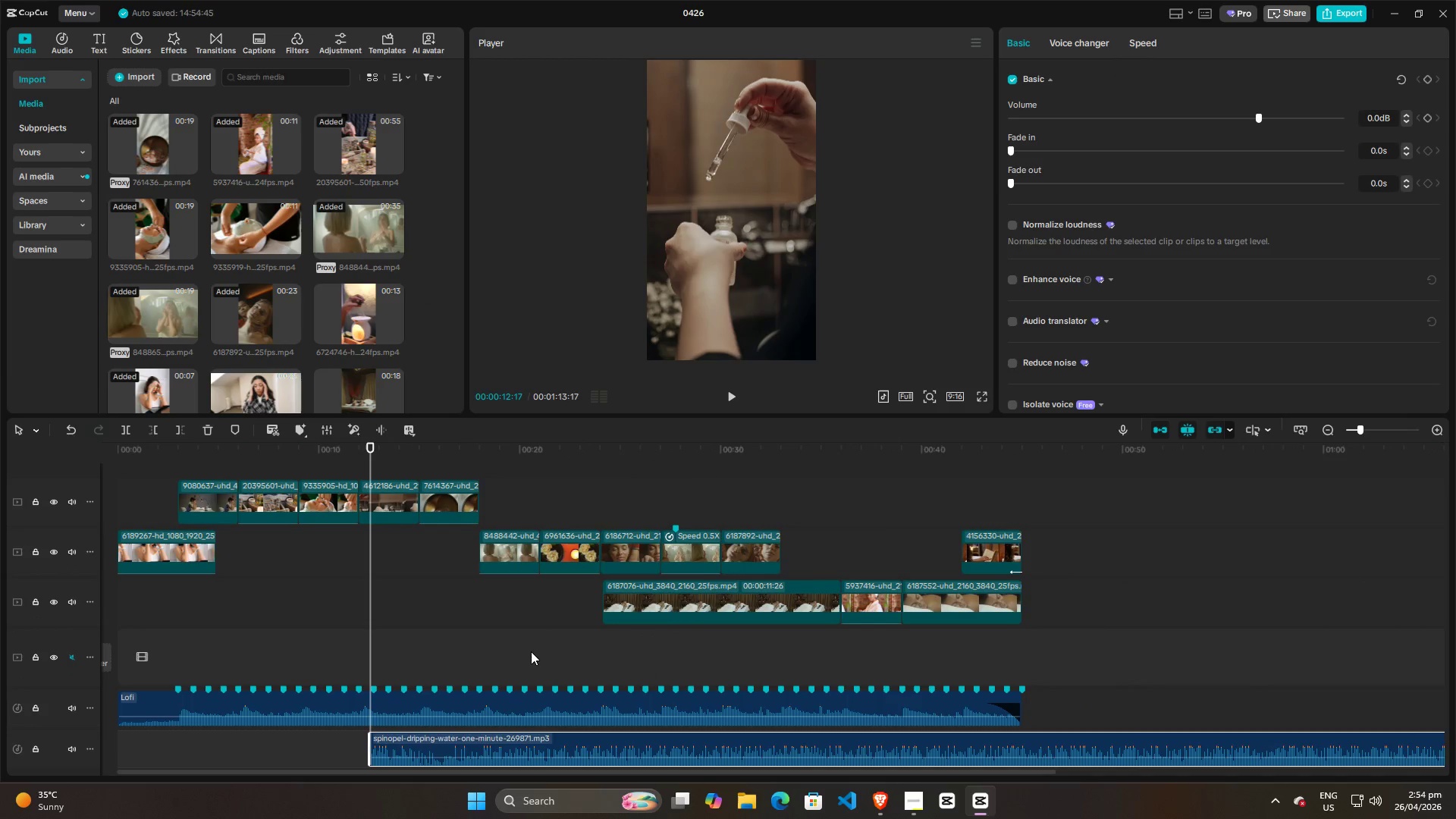 
scroll: coordinate [545, 626], scroll_direction: up, amount: 1.0
 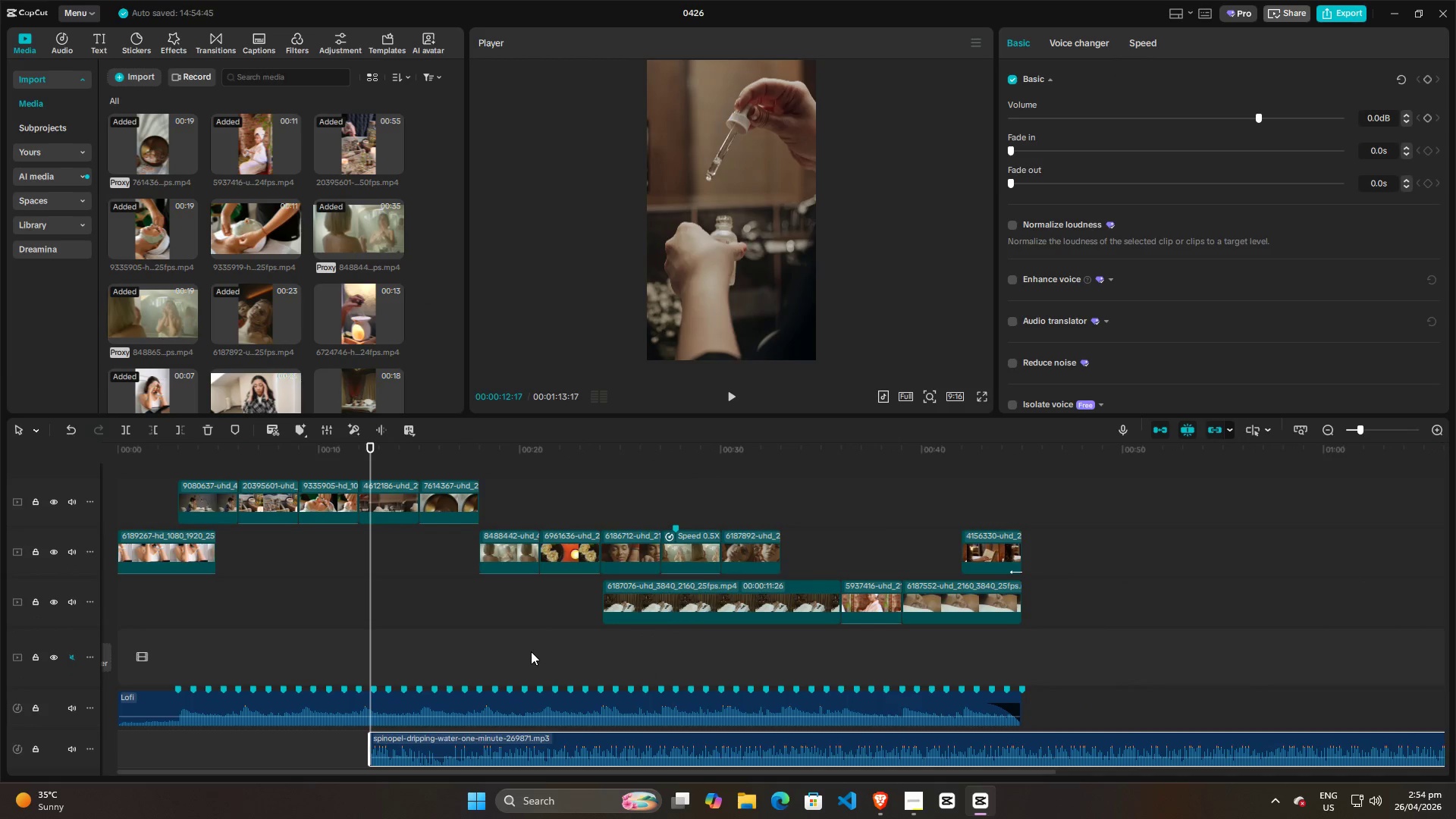 
key(Control+ControlLeft)
 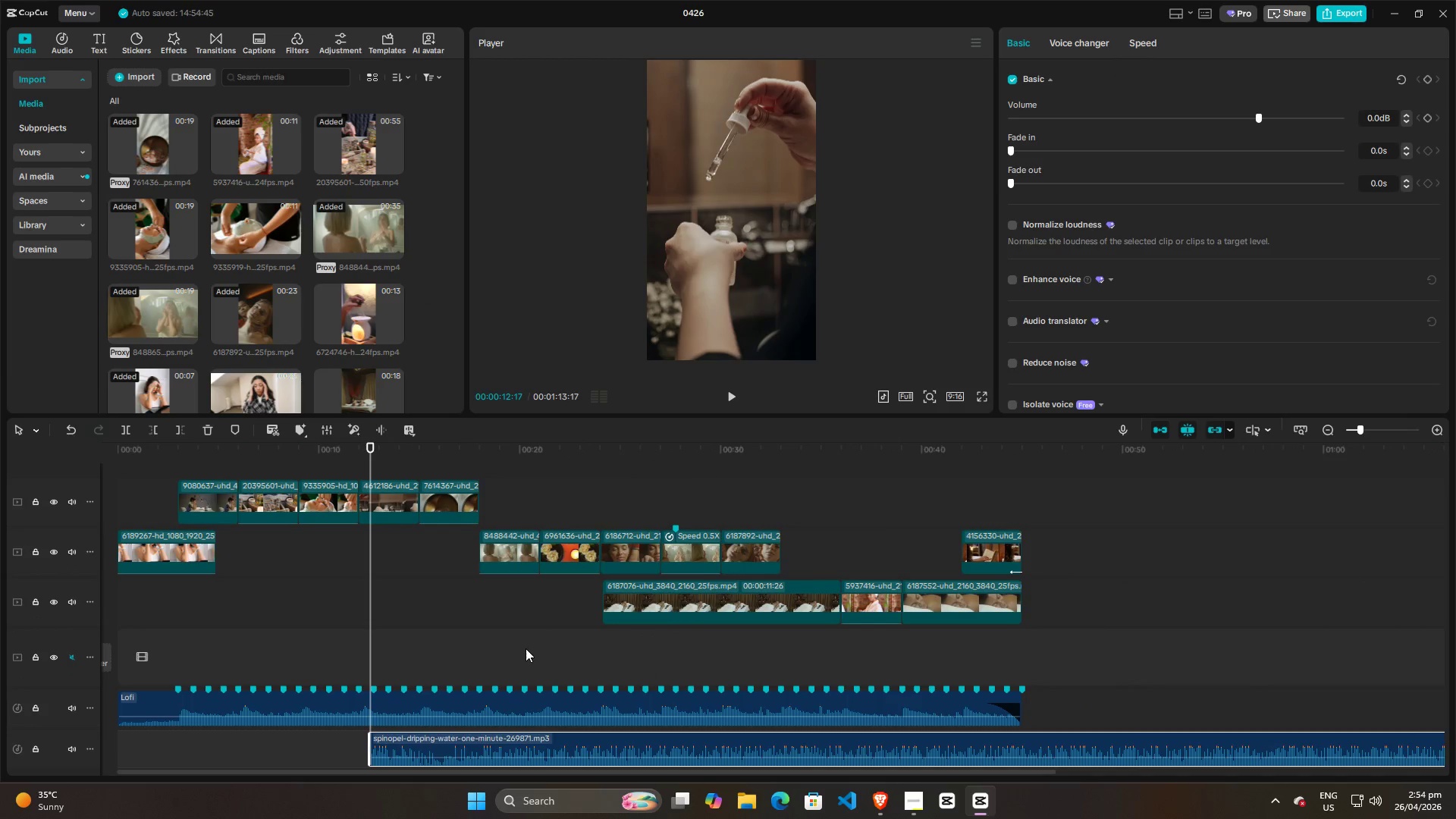 
key(Control+ControlLeft)
 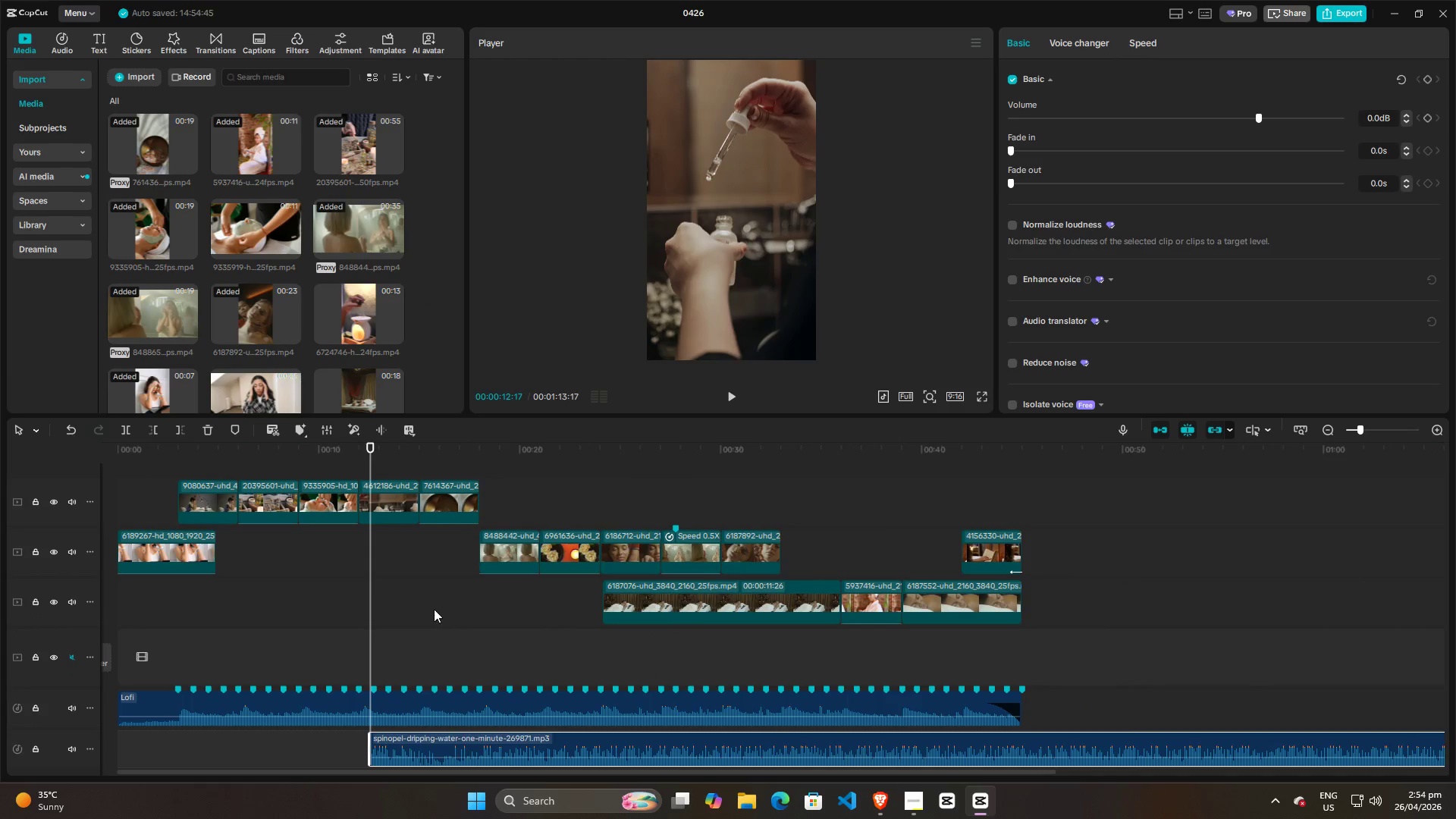 
left_click([581, 634])
 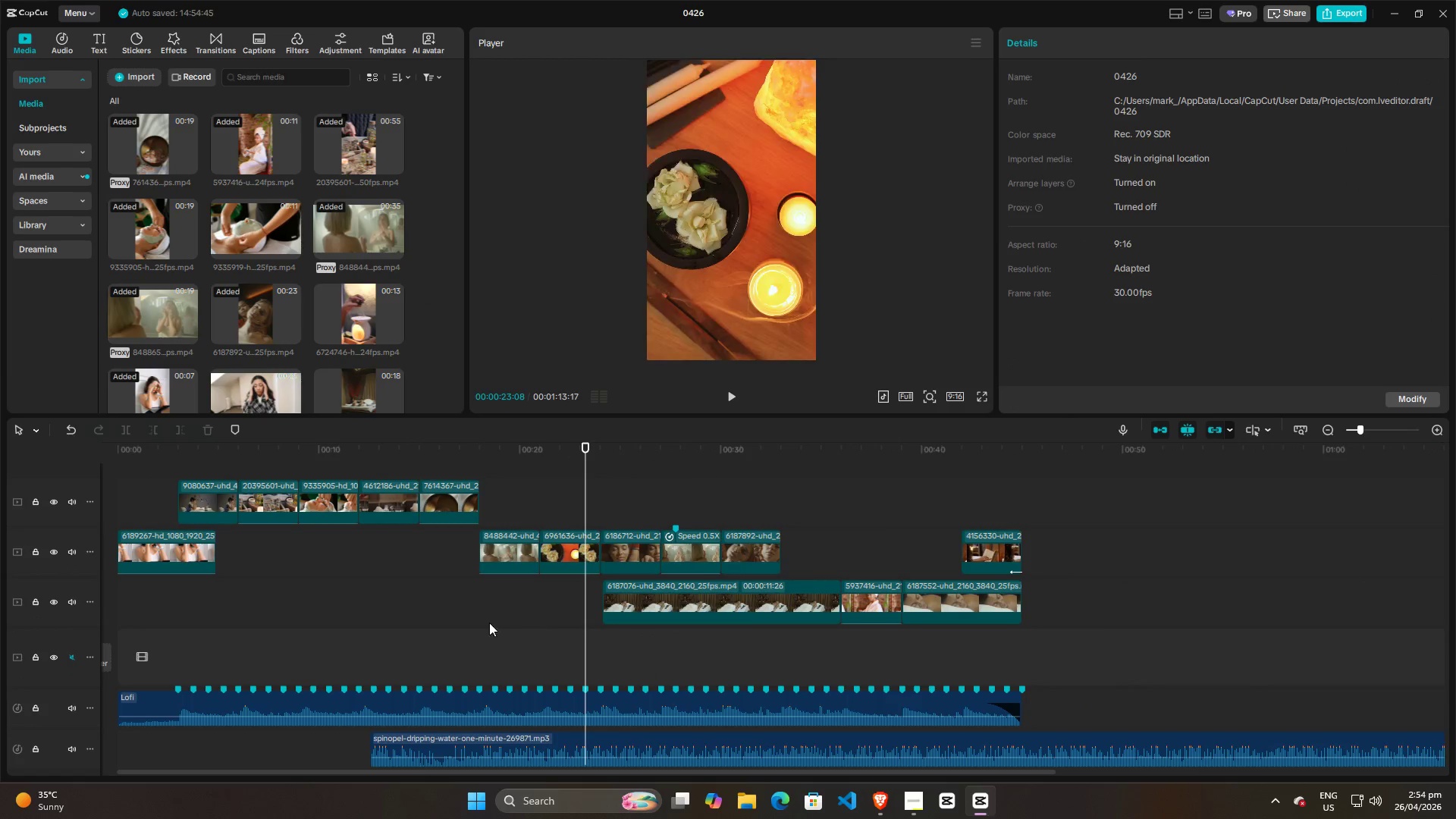 
left_click([472, 623])
 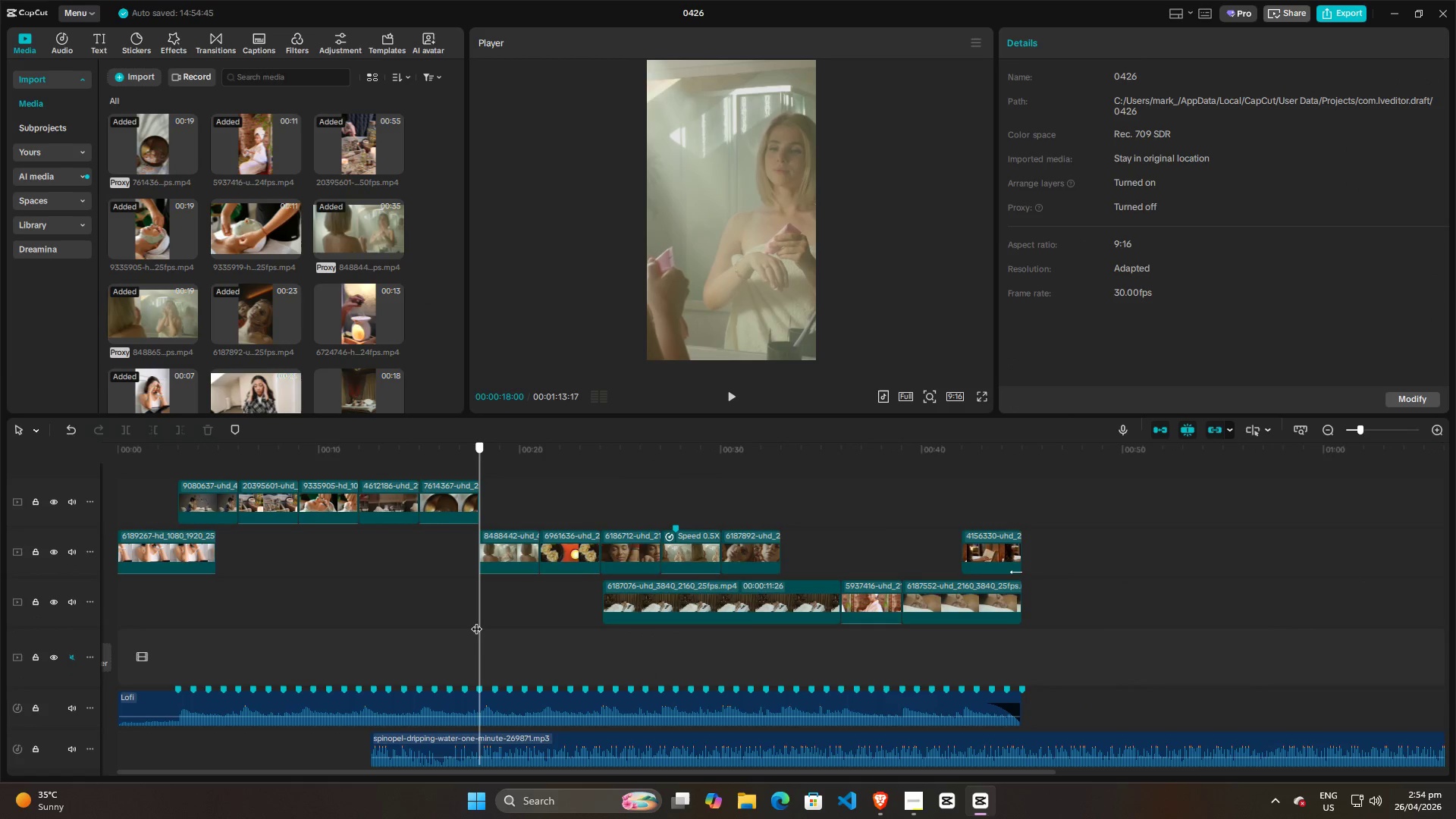 
key(Space)
 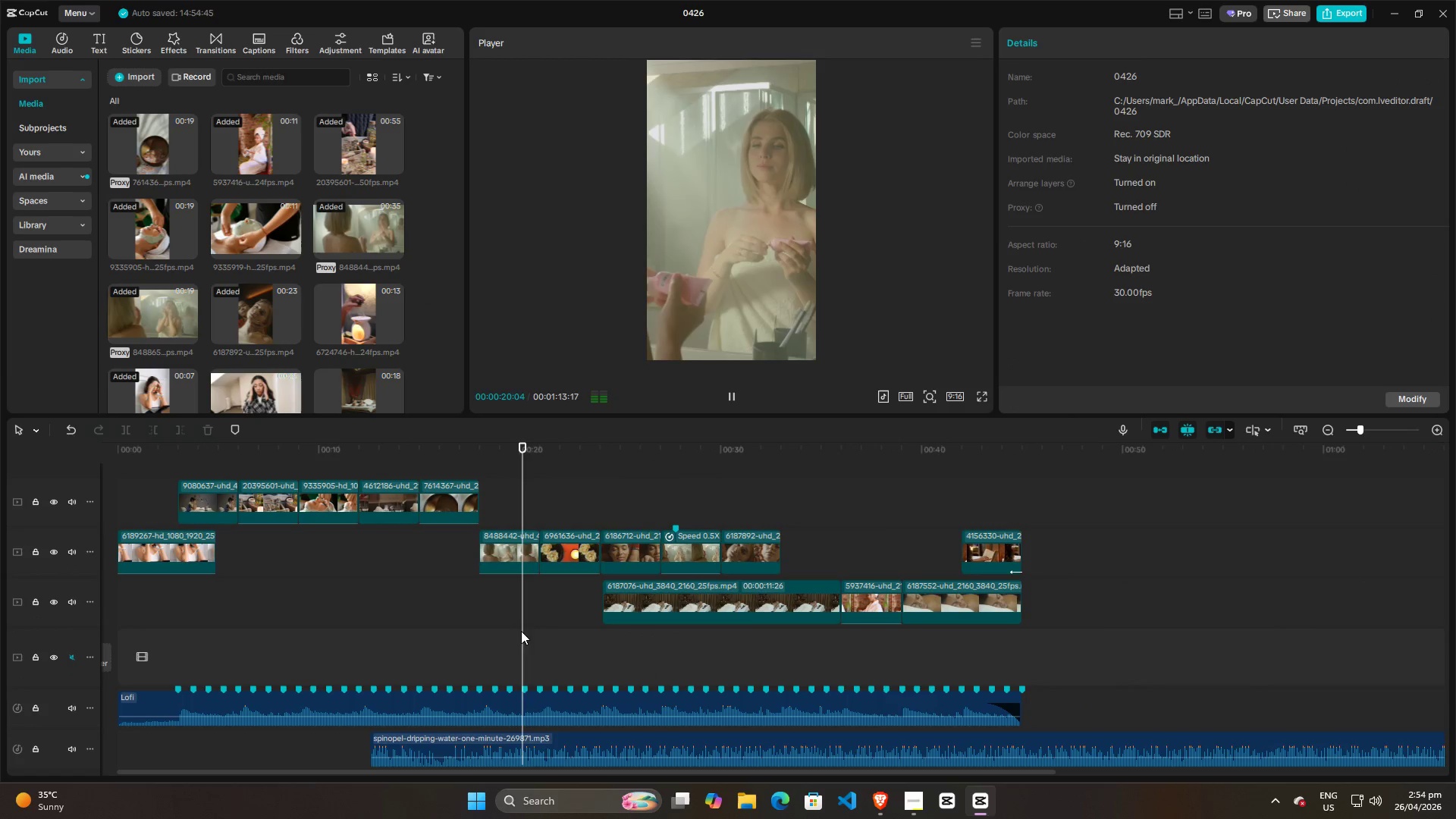 
key(Space)
 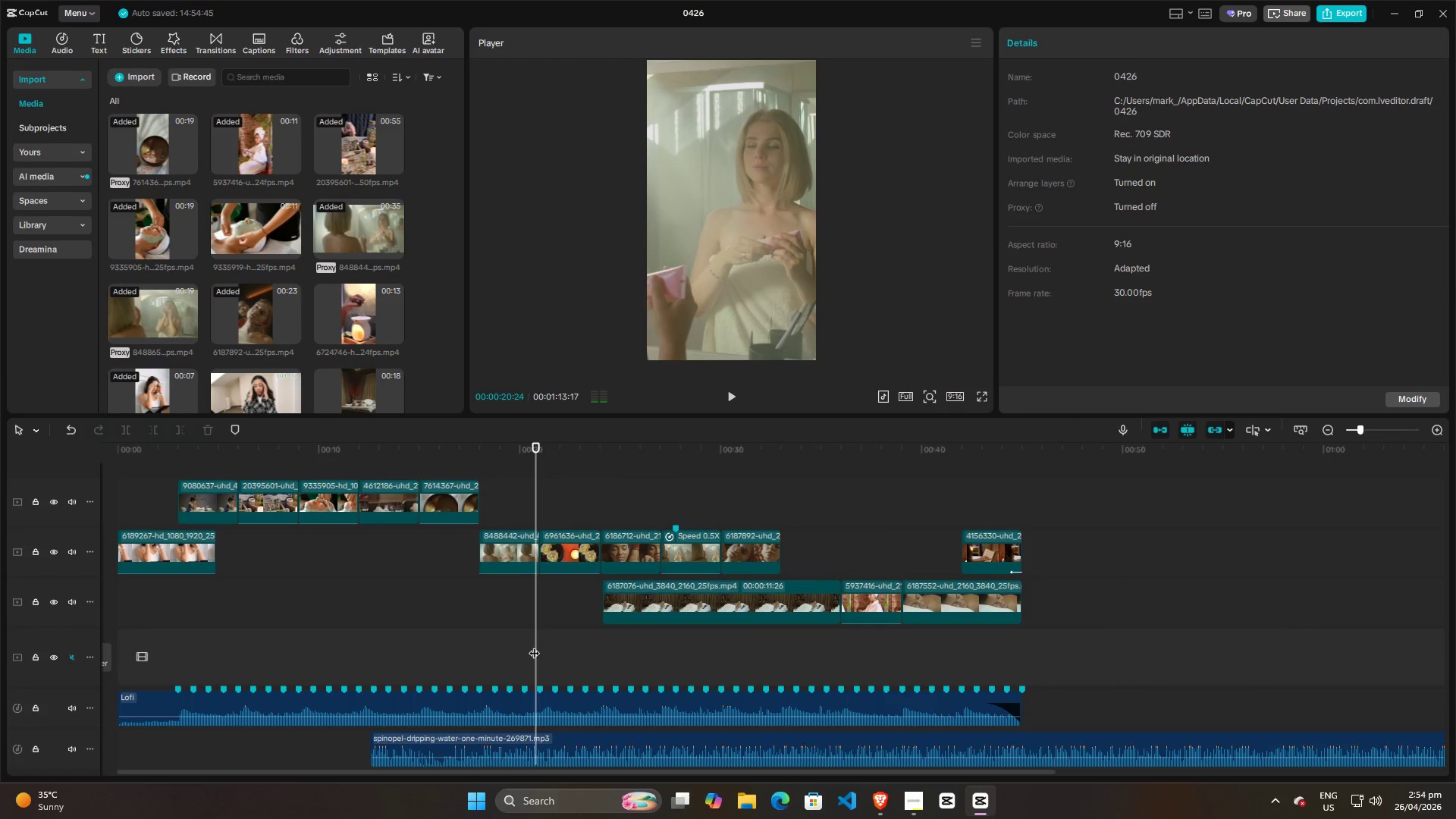 
left_click_drag(start_coordinate=[534, 645], to_coordinate=[378, 678])
 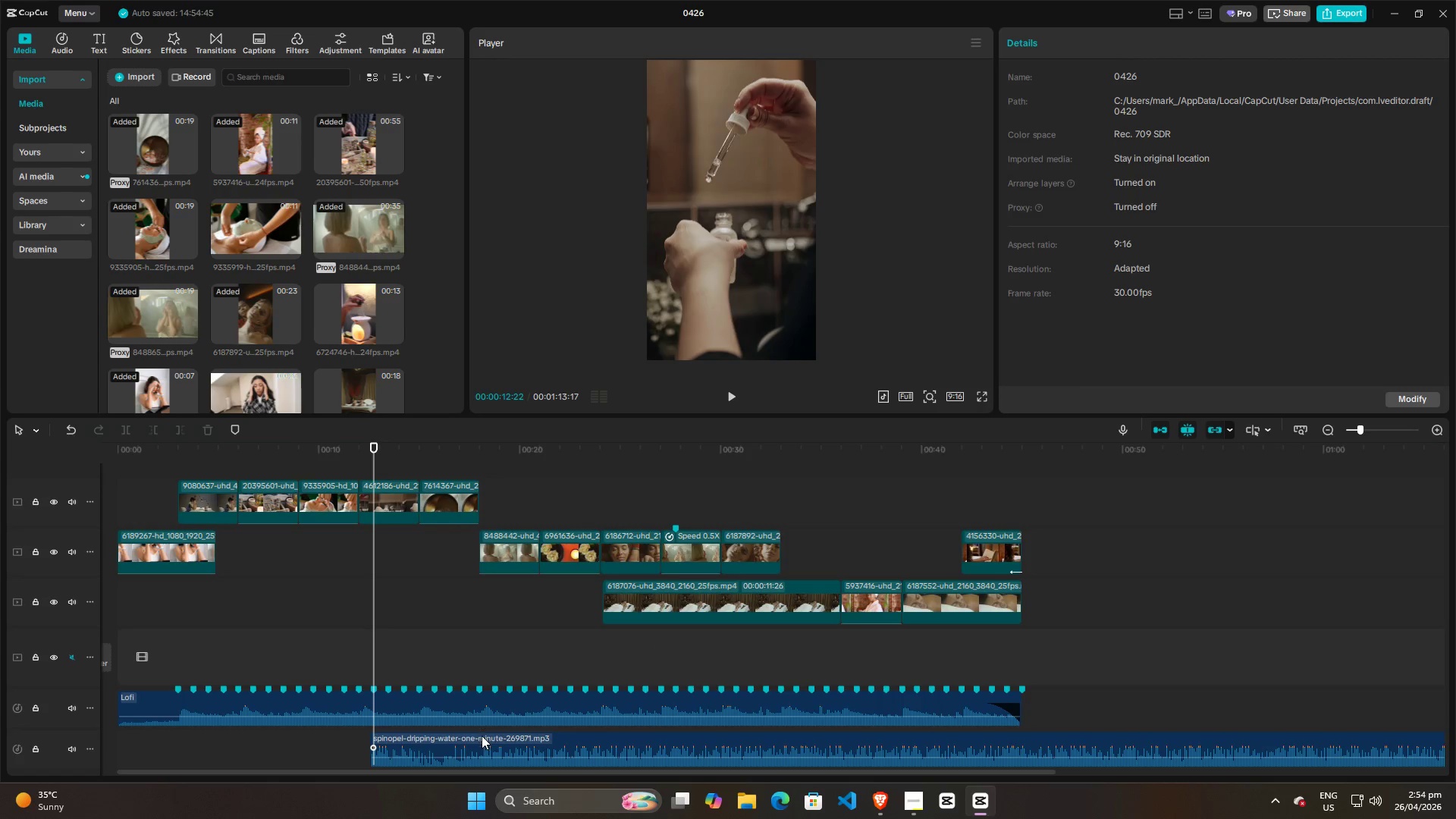 
left_click_drag(start_coordinate=[483, 739], to_coordinate=[593, 736])
 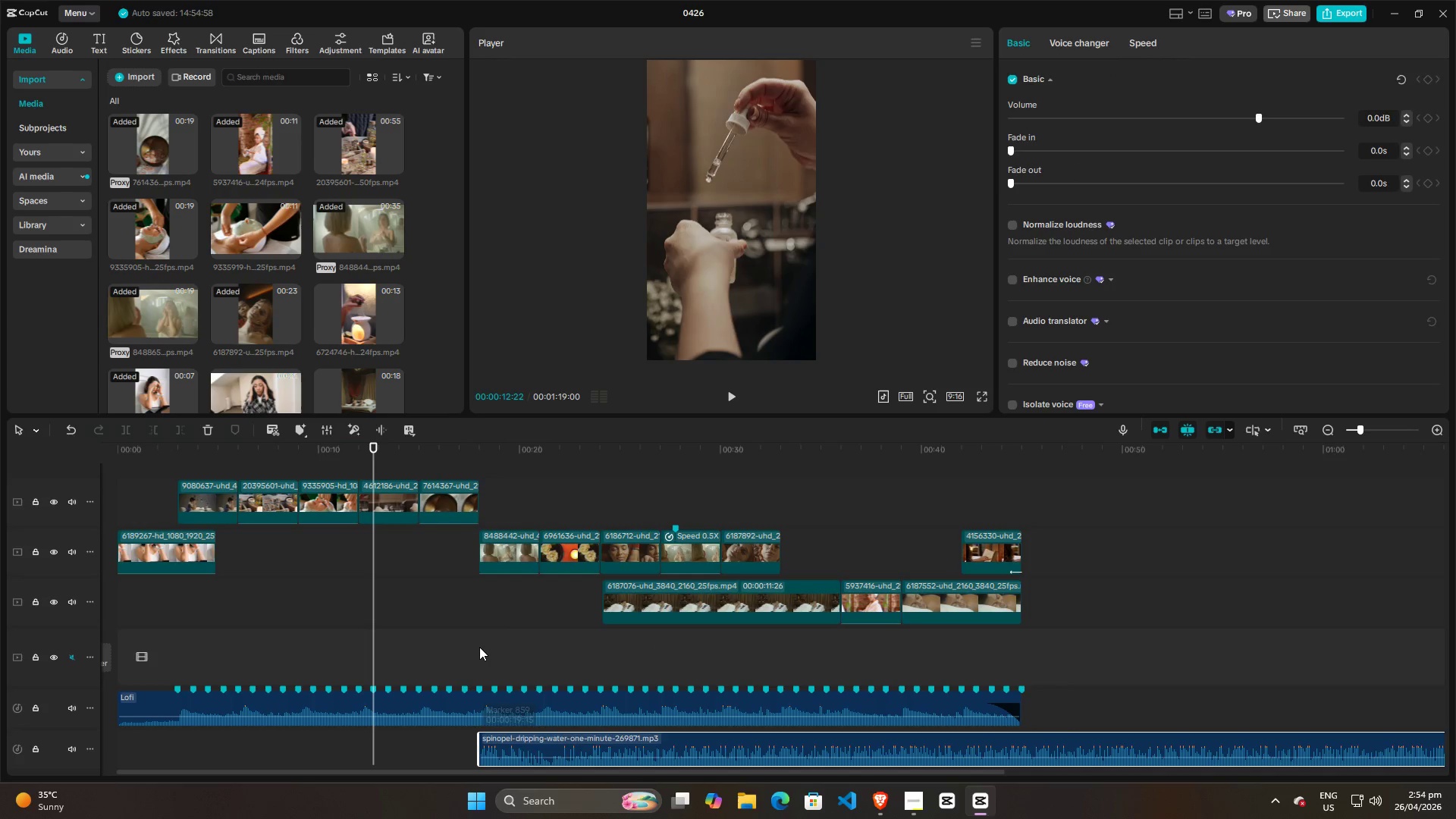 
left_click([476, 644])
 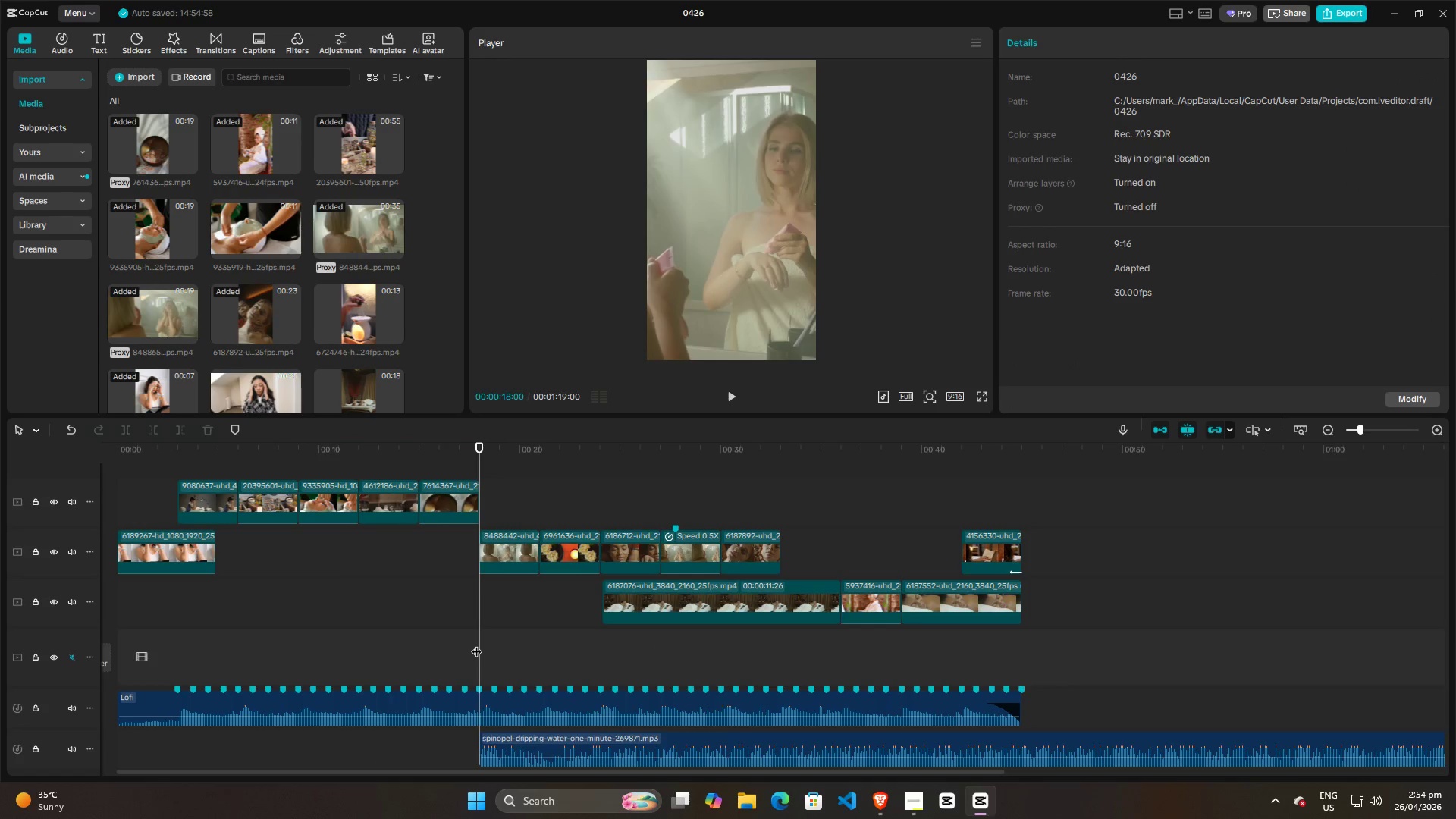 
key(Space)
 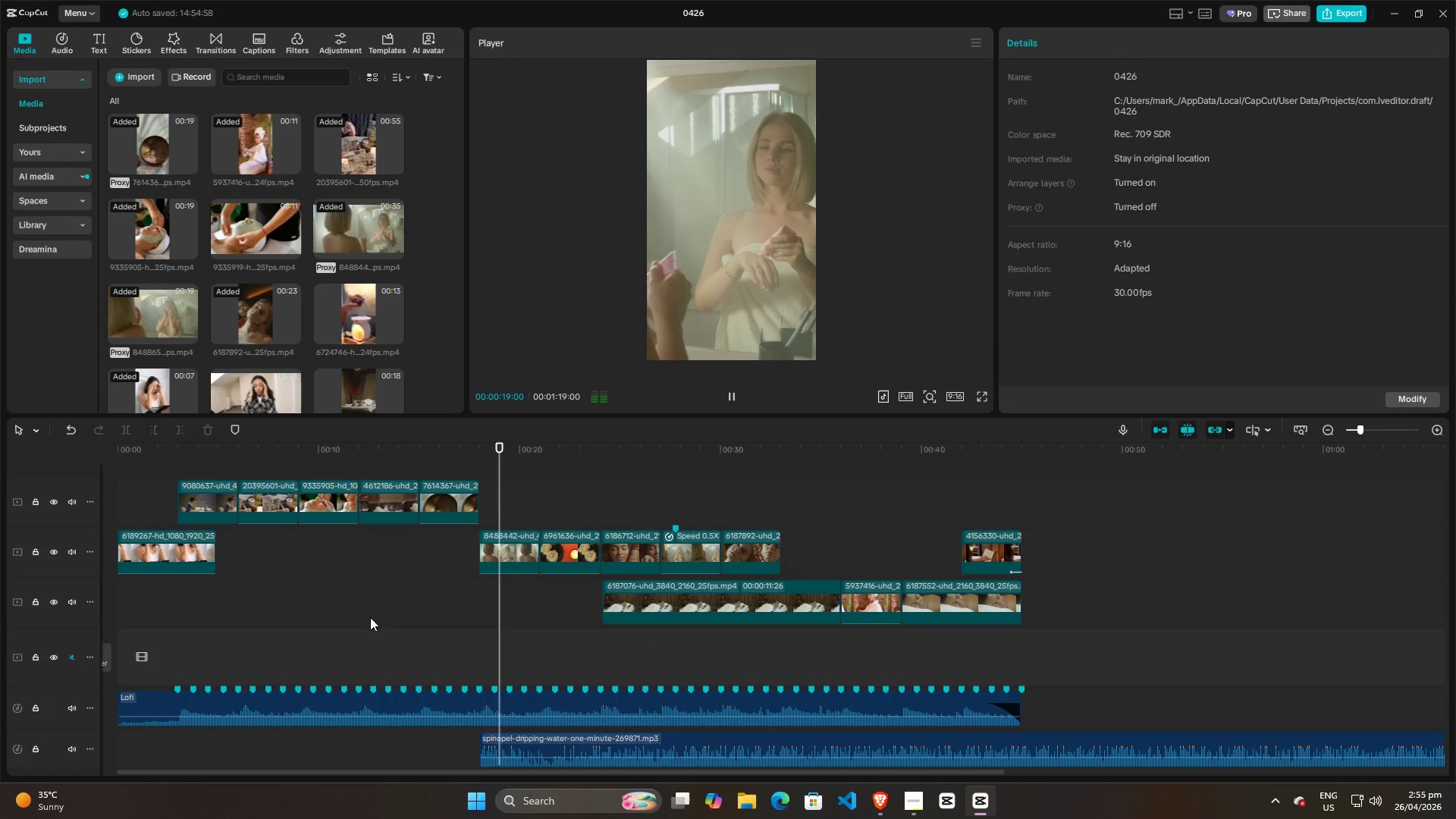 
left_click([295, 607])
 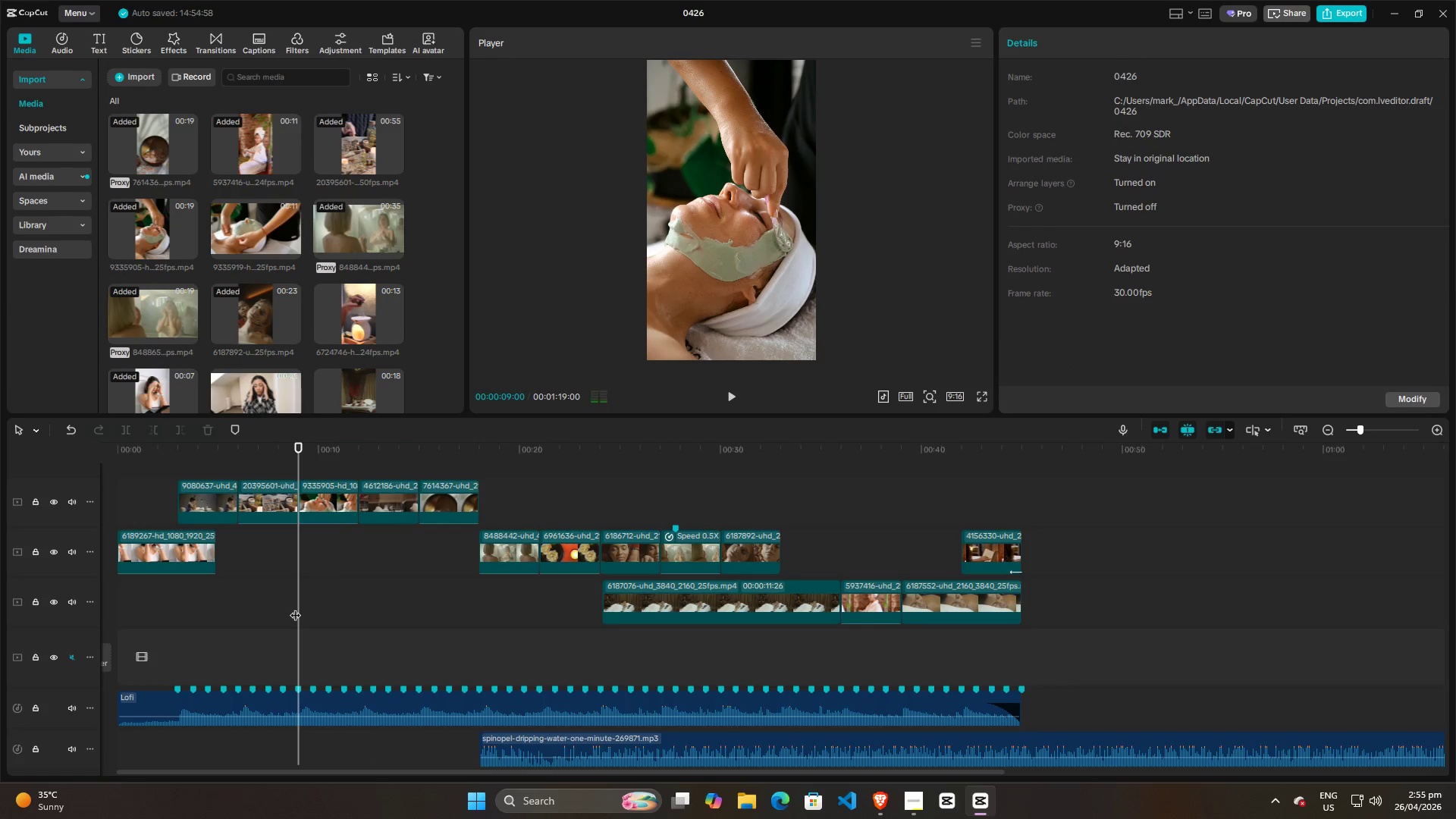 
key(Space)
 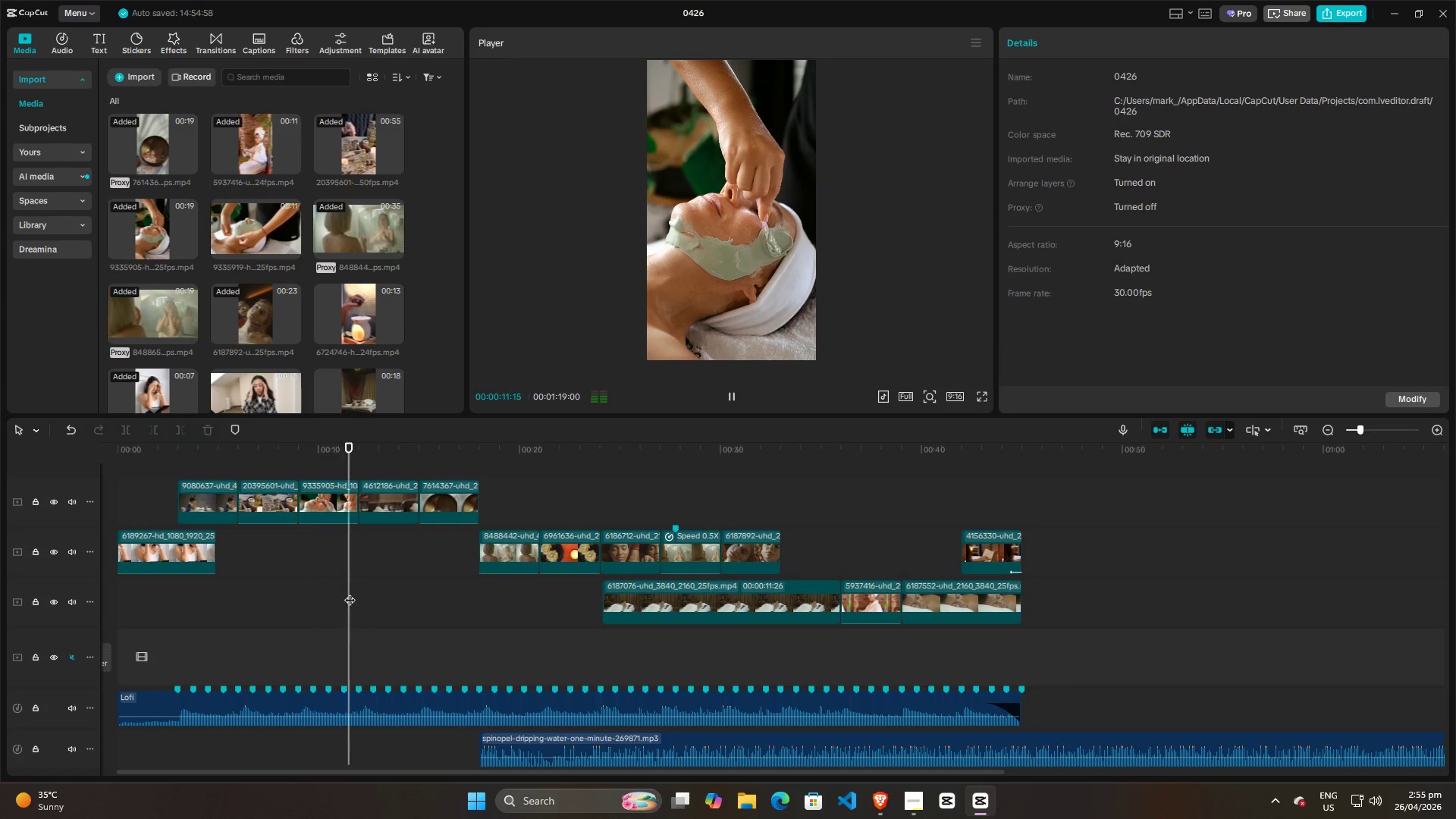 
double_click([379, 585])
 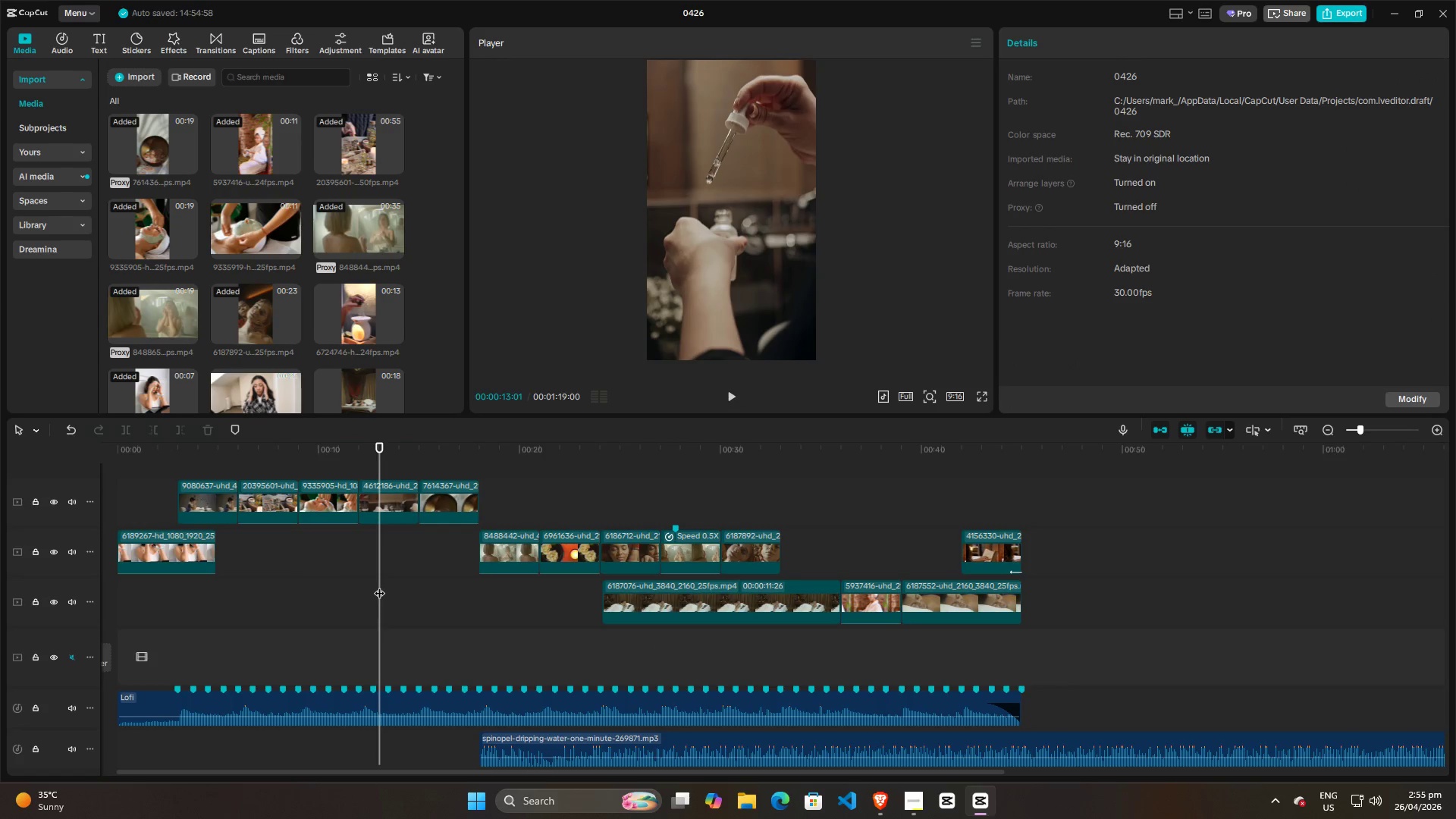 
key(Space)
 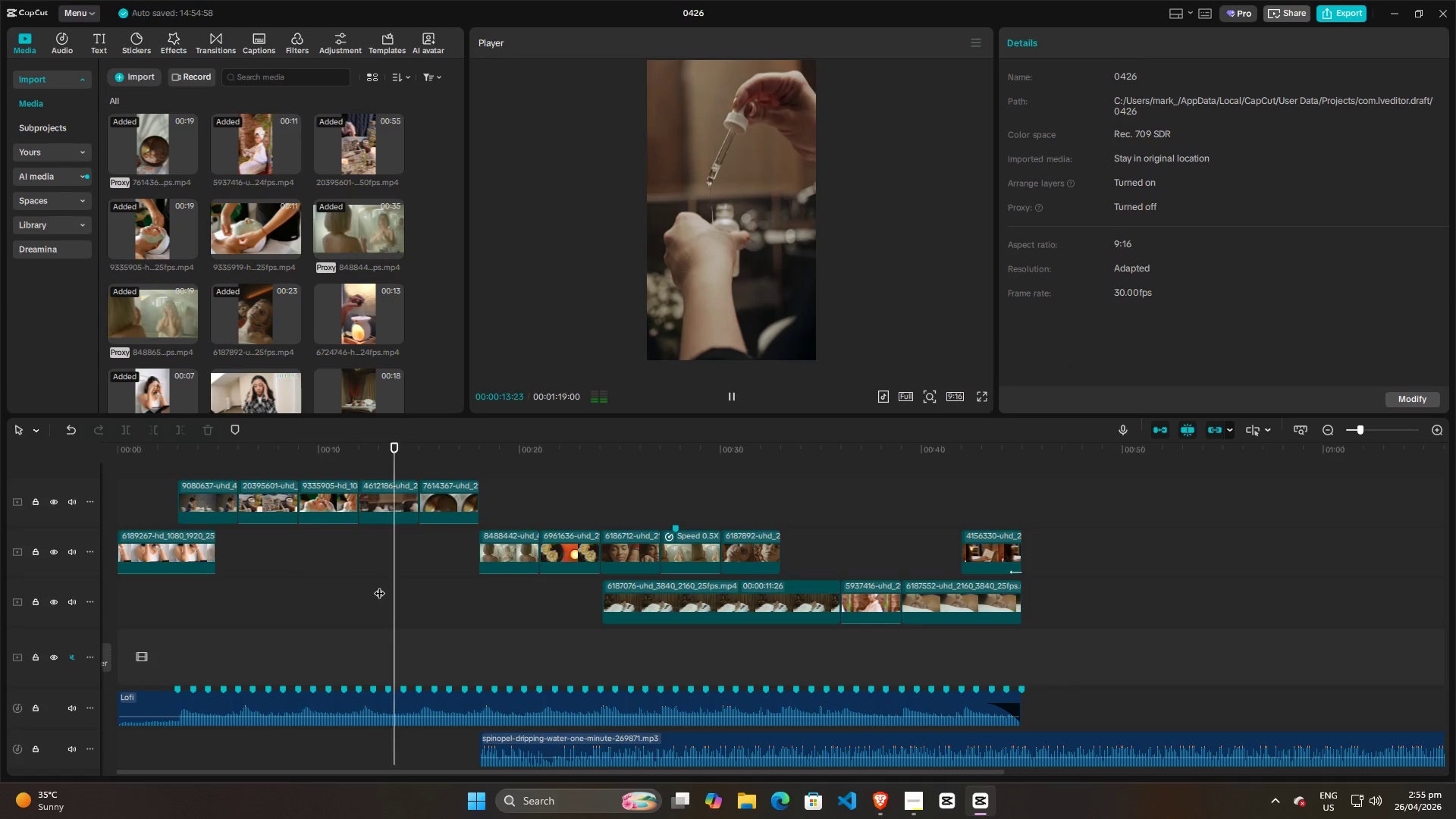 
key(Space)
 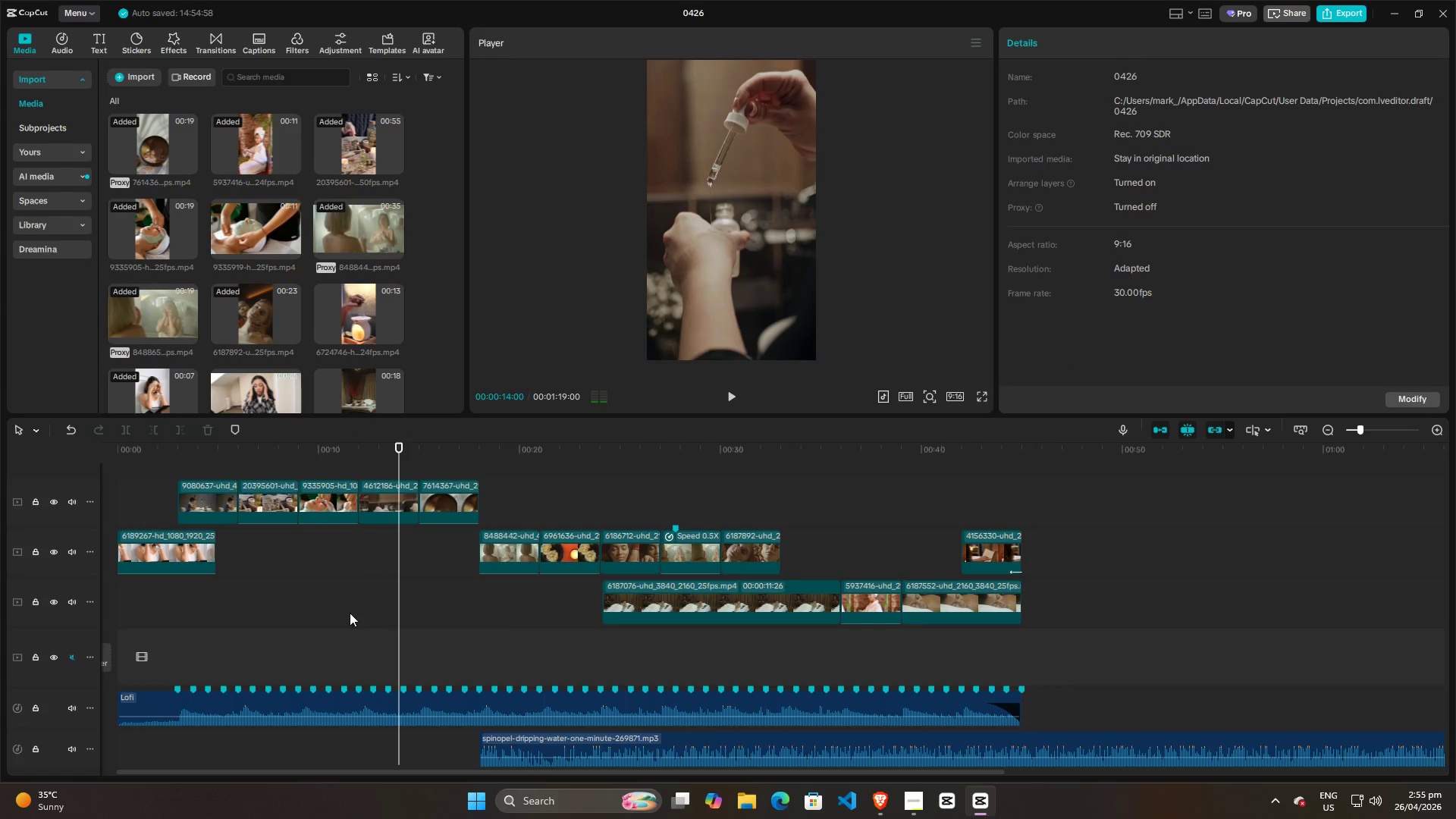 
left_click([337, 613])
 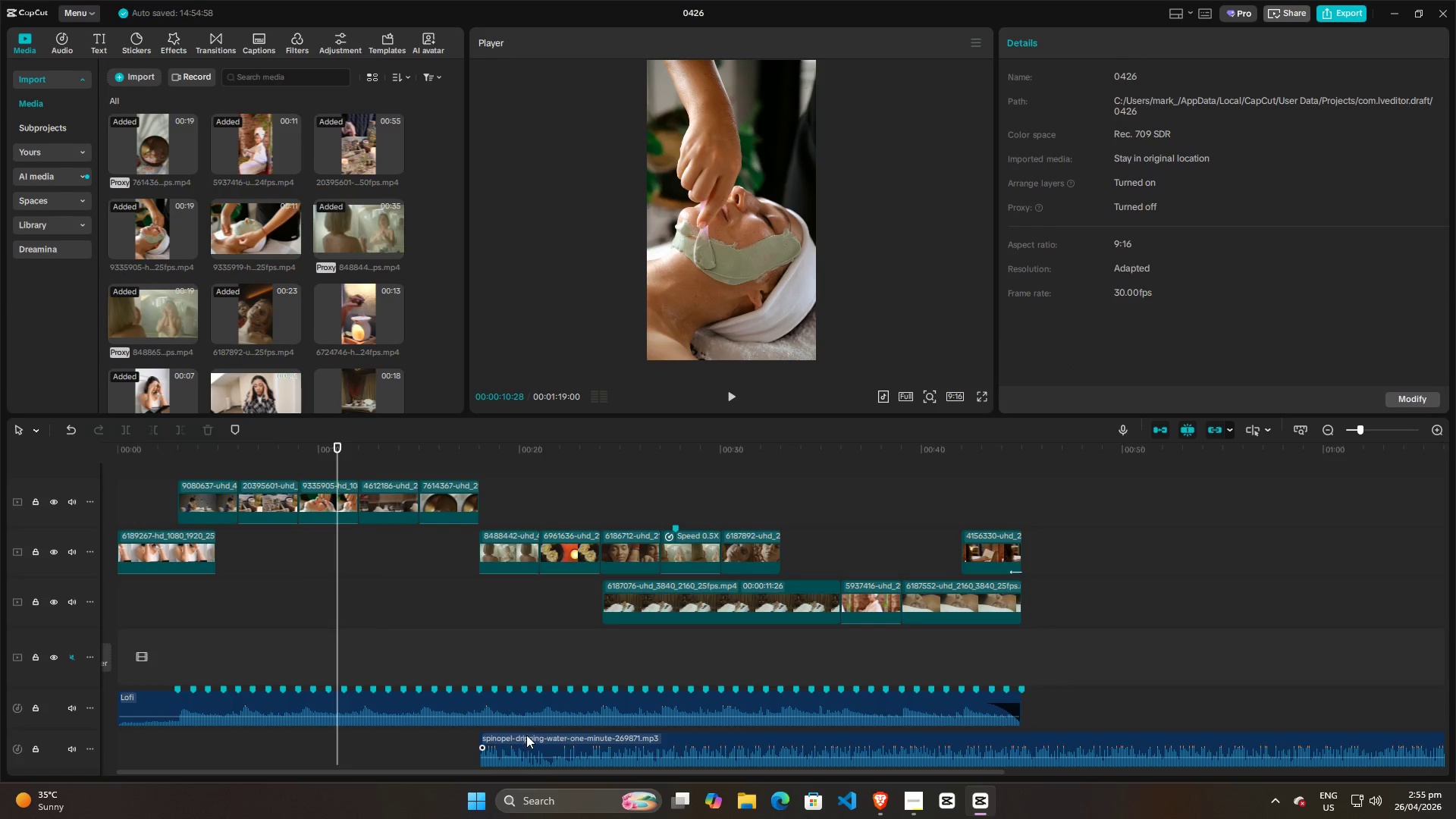 
left_click_drag(start_coordinate=[526, 736], to_coordinate=[406, 724])
 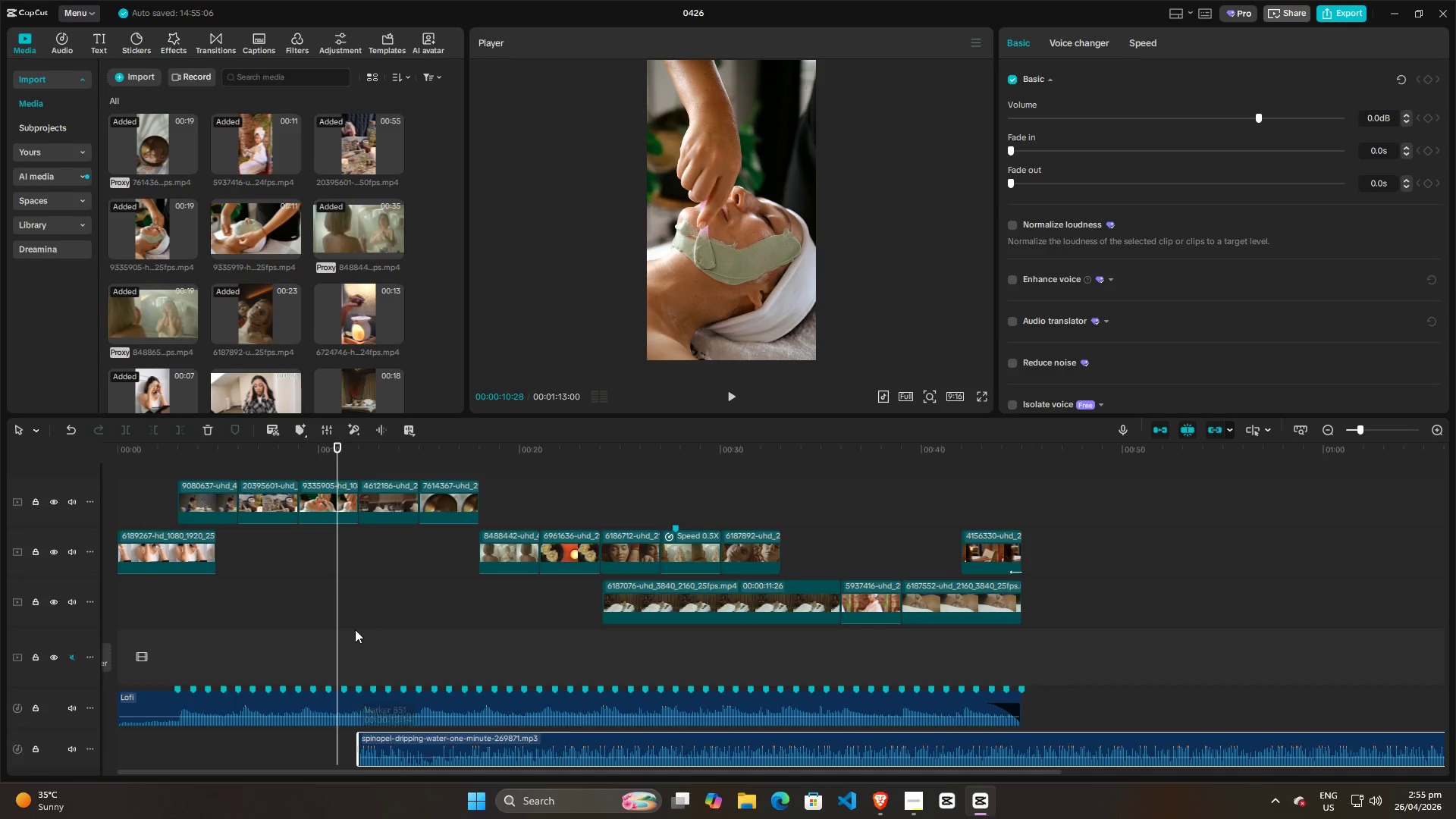 
left_click([355, 629])
 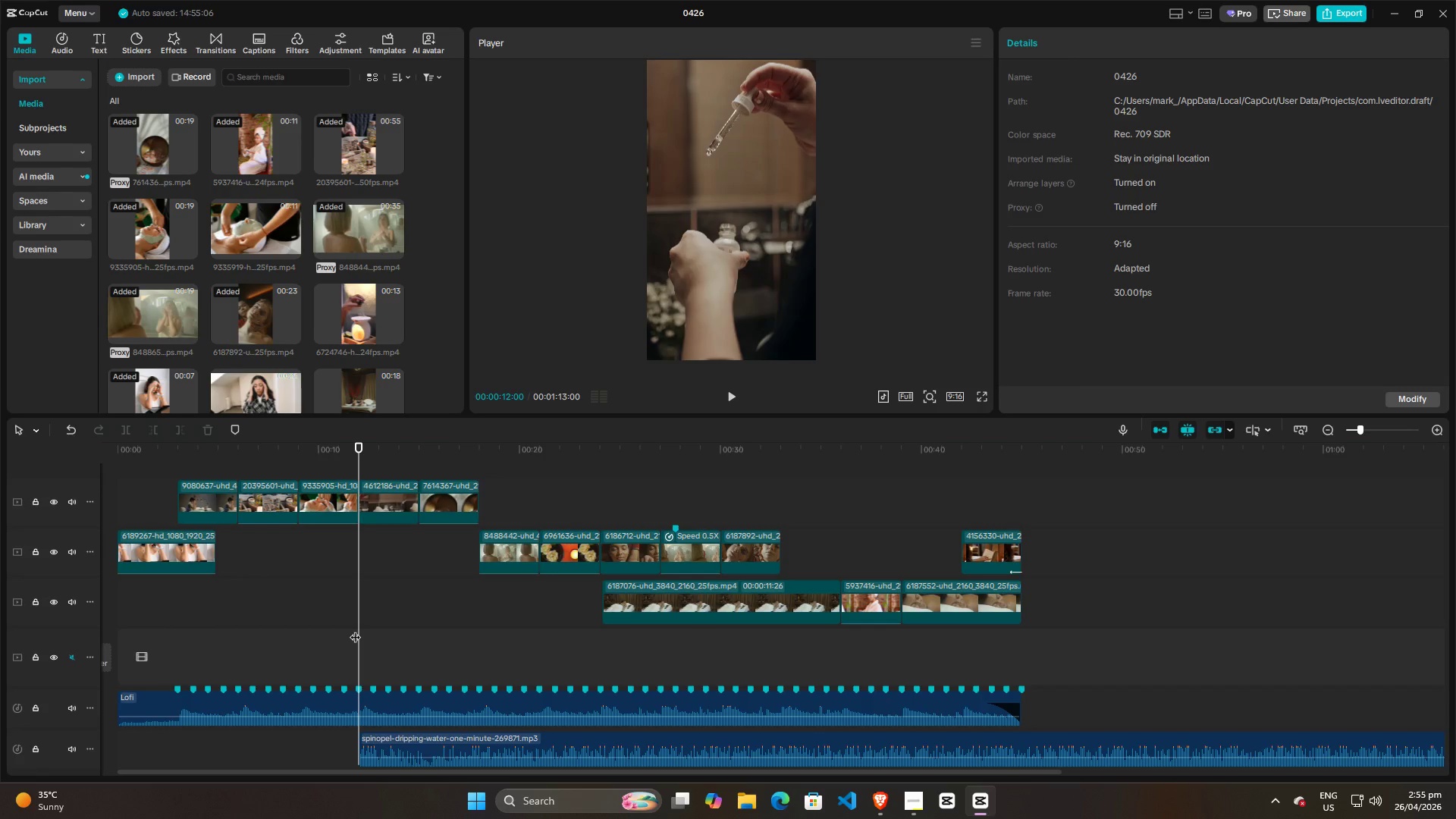 
key(Space)
 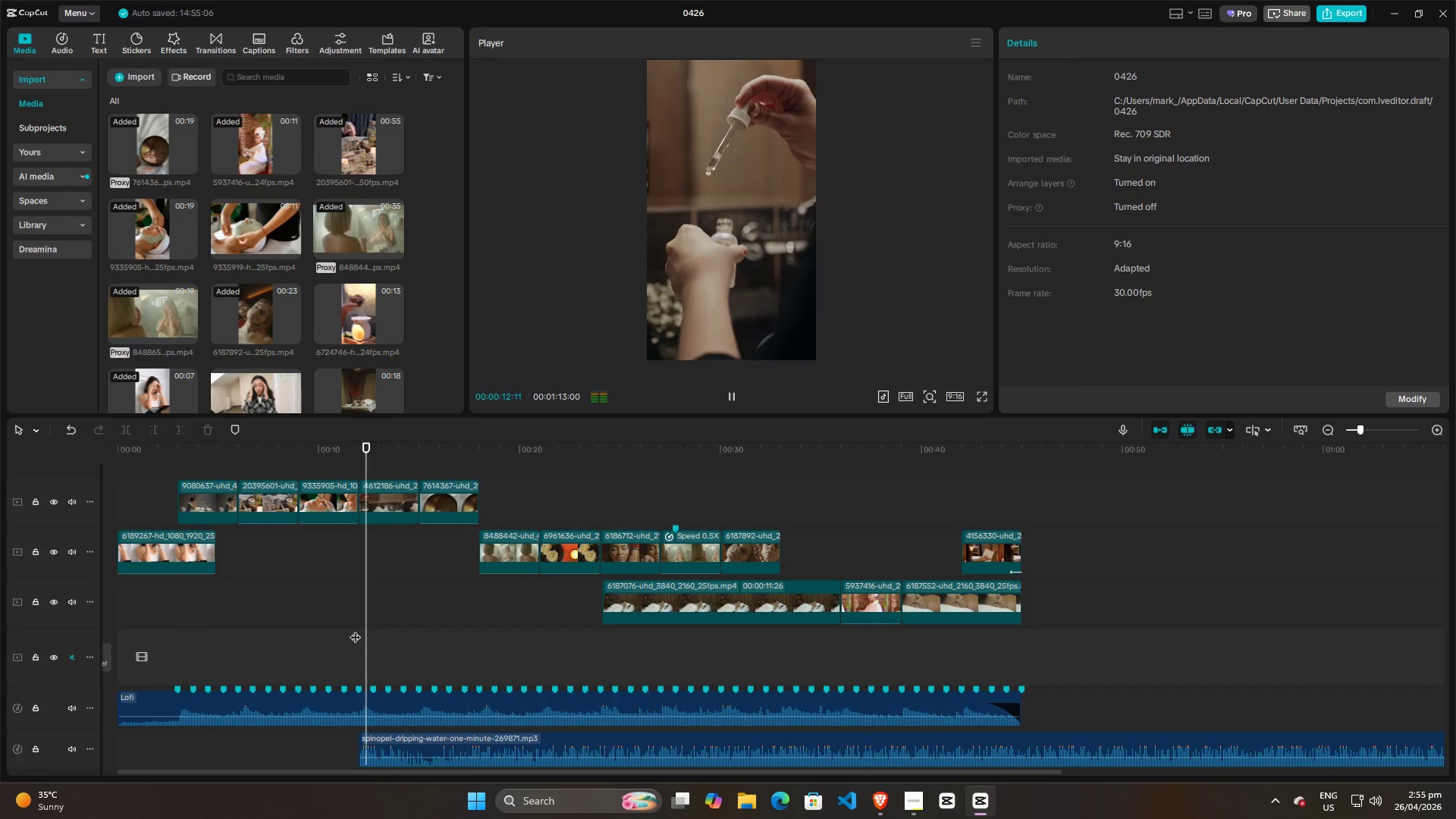 
left_click([342, 626])
 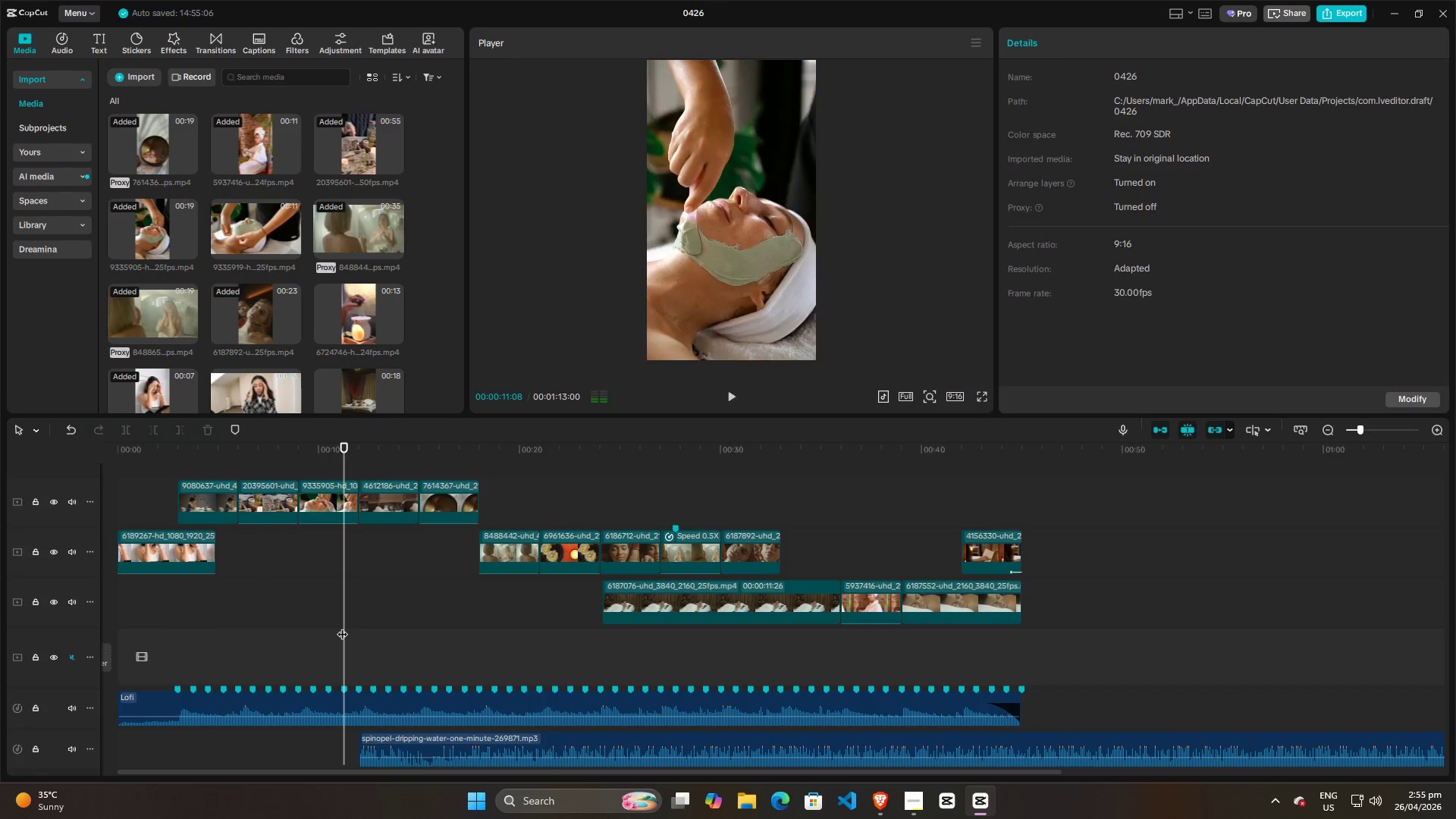 
key(Space)
 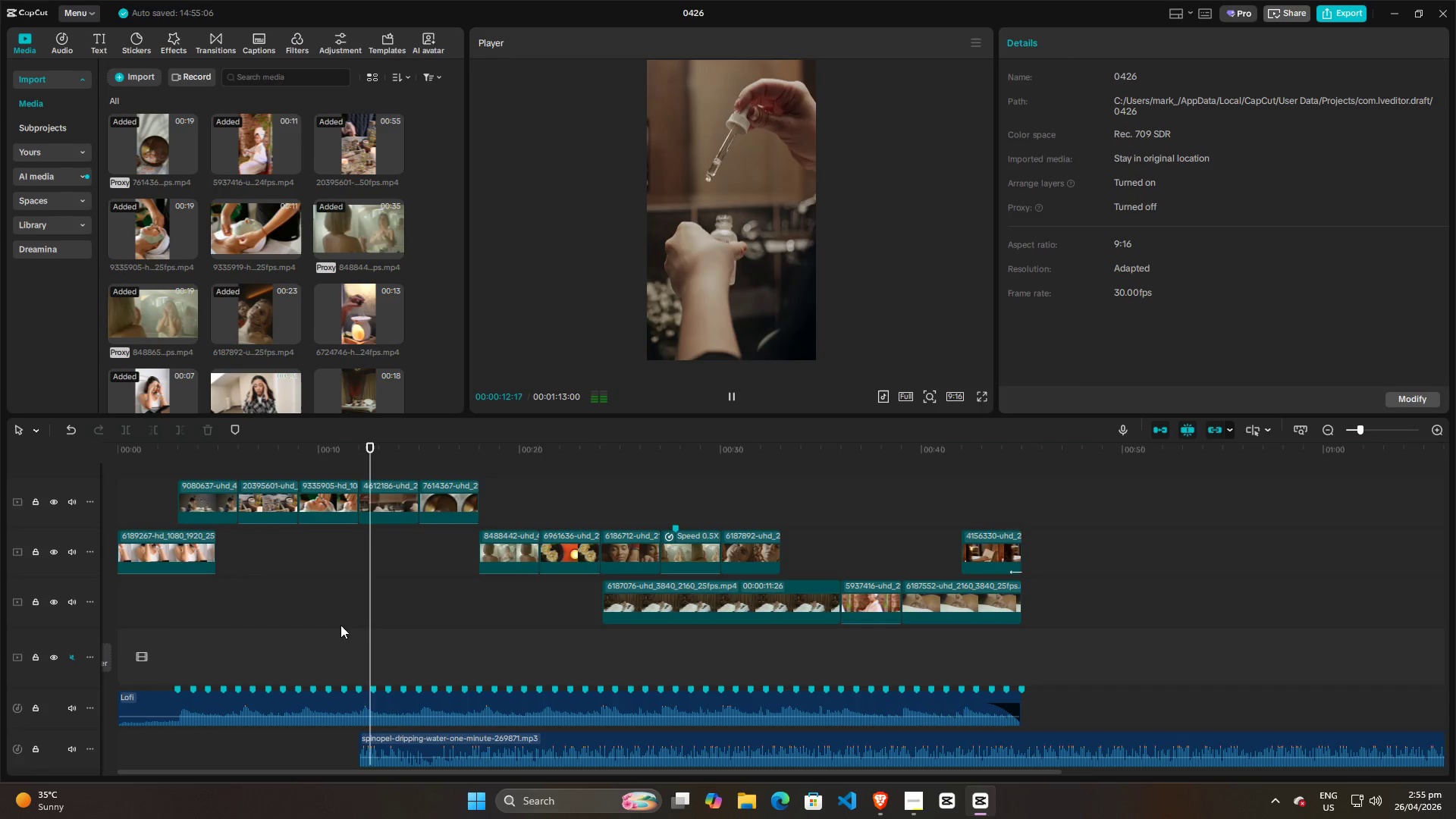 
key(Space)
 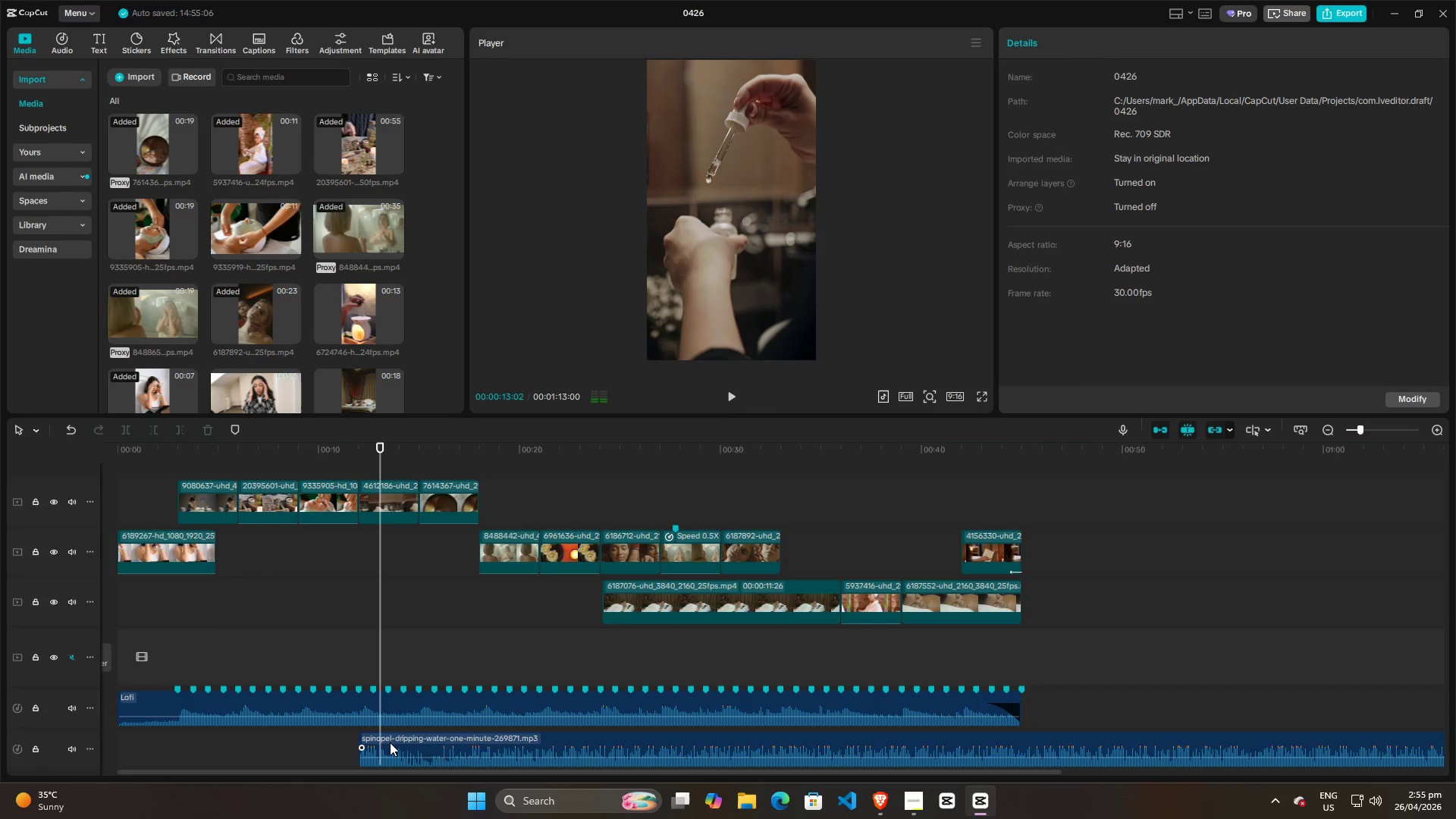 
left_click([390, 742])
 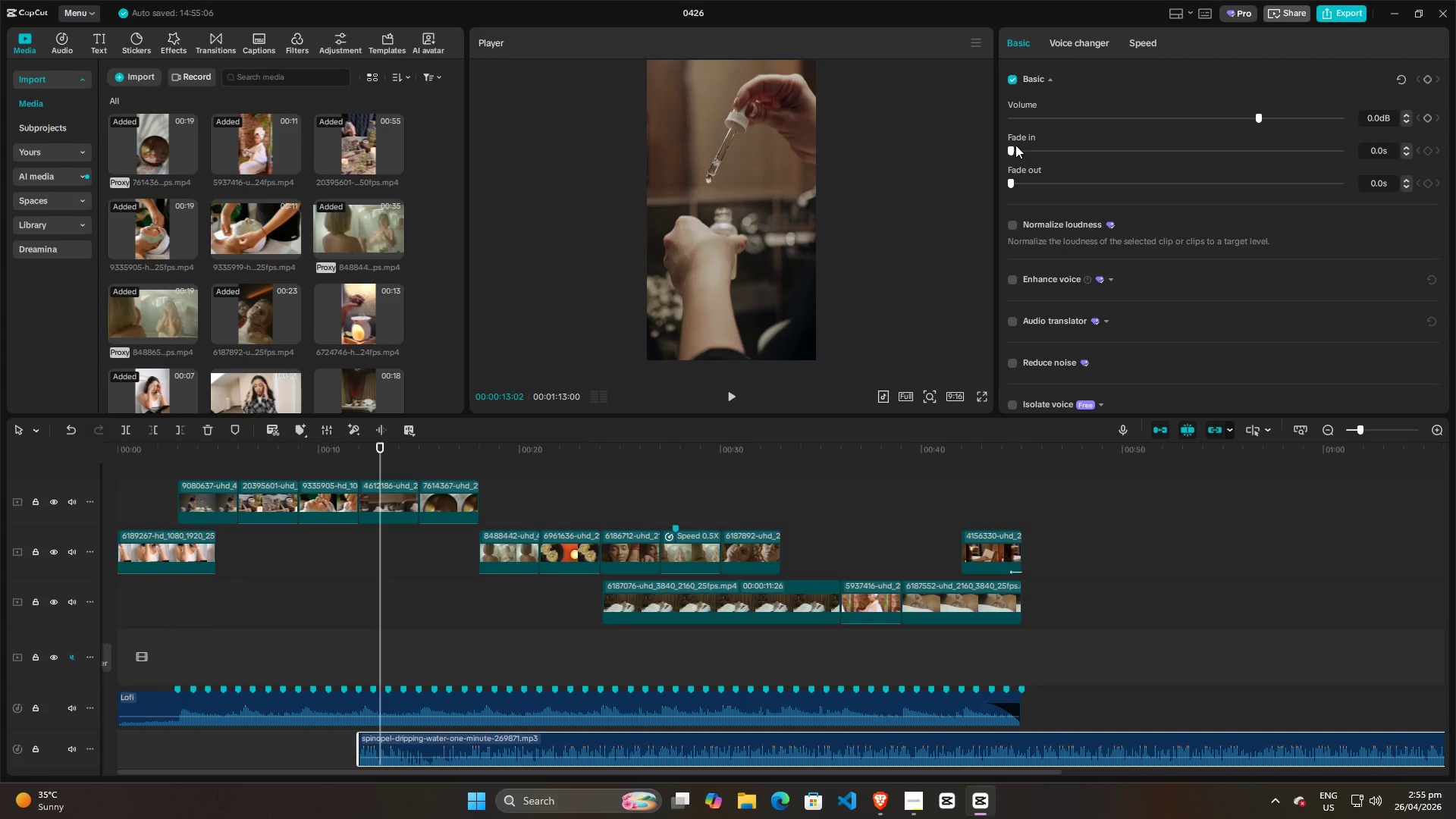 
left_click_drag(start_coordinate=[1012, 146], to_coordinate=[1027, 146])
 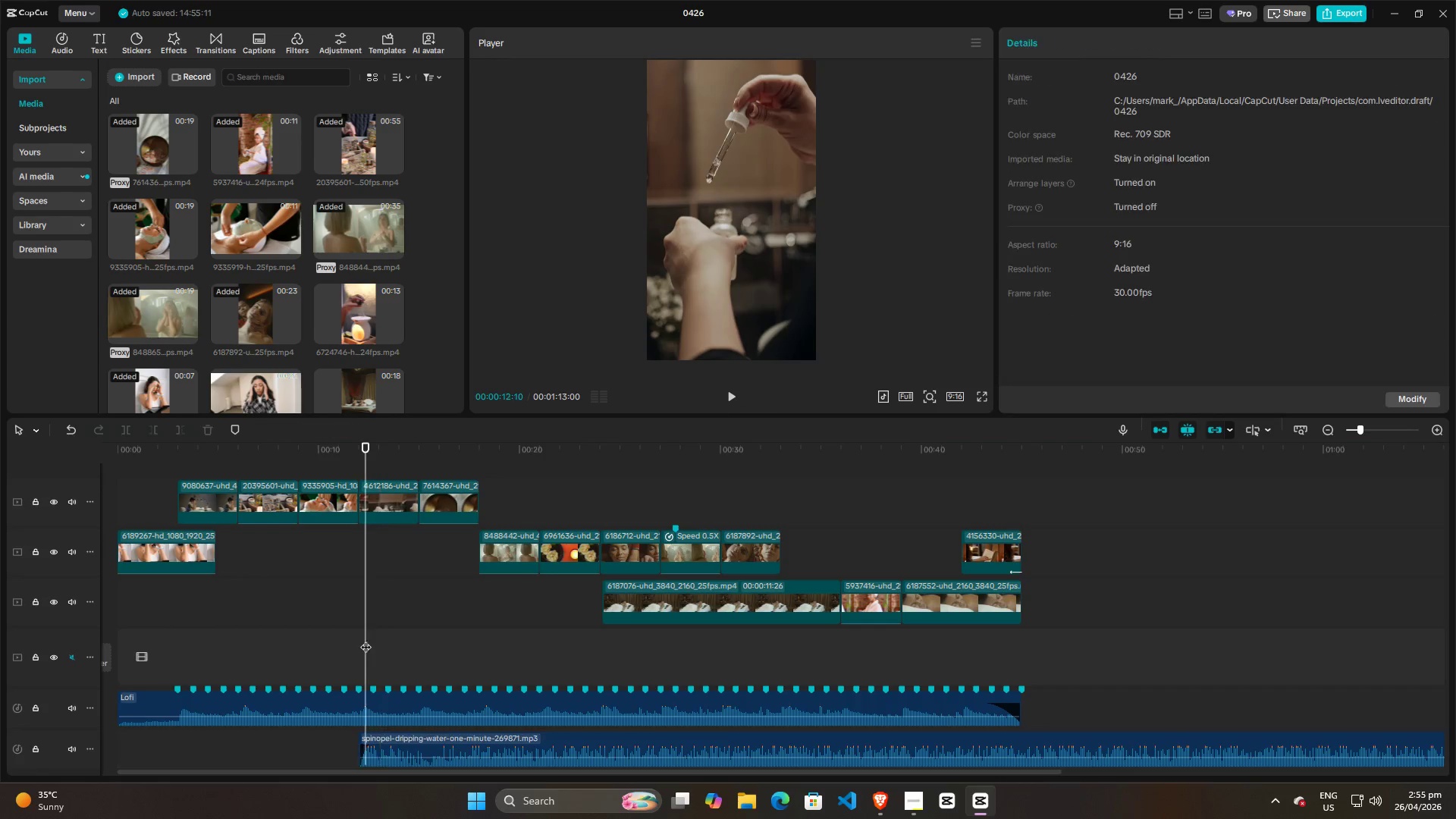 
double_click([356, 641])
 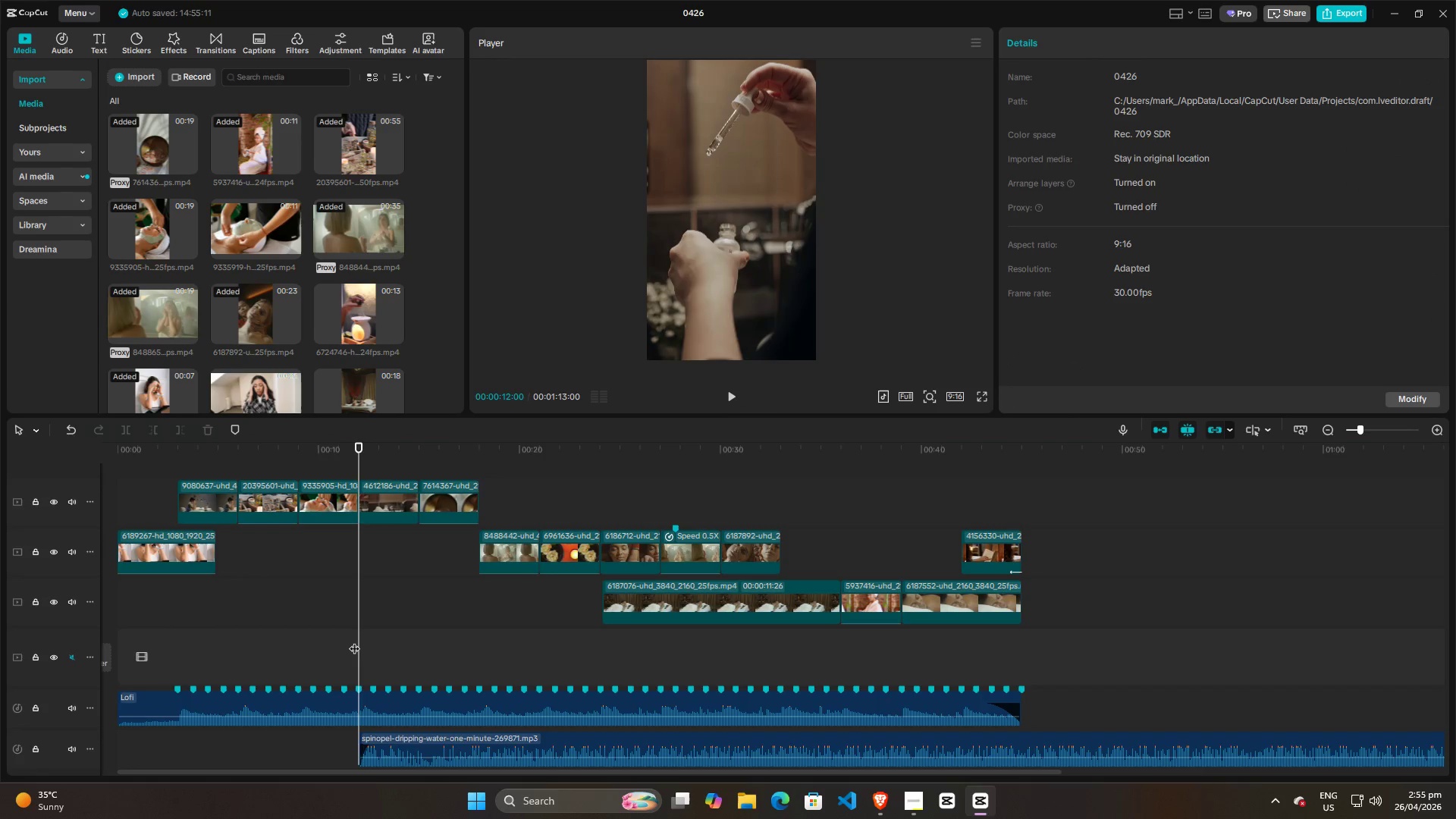 
triple_click([354, 641])
 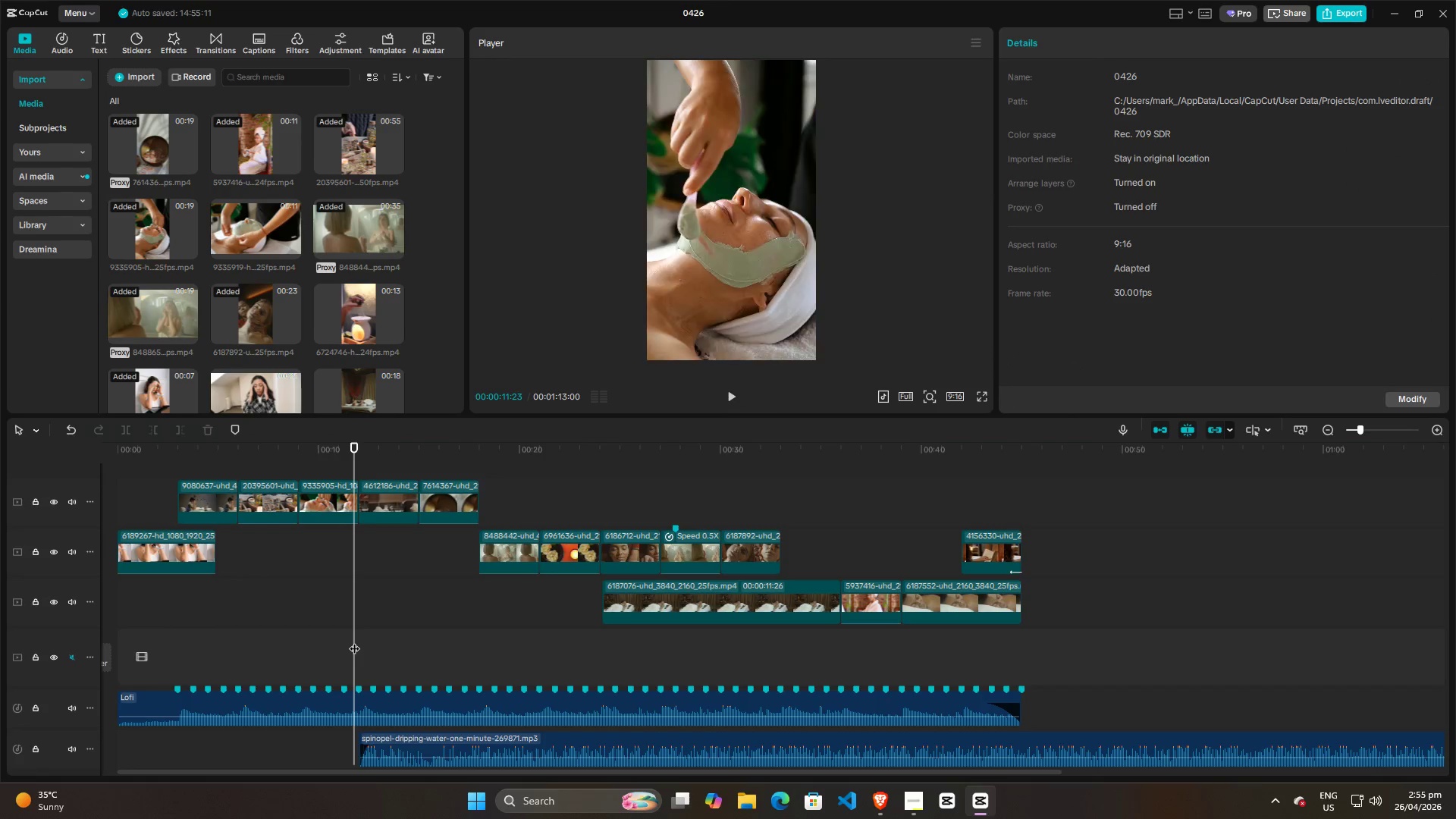 
key(Space)
 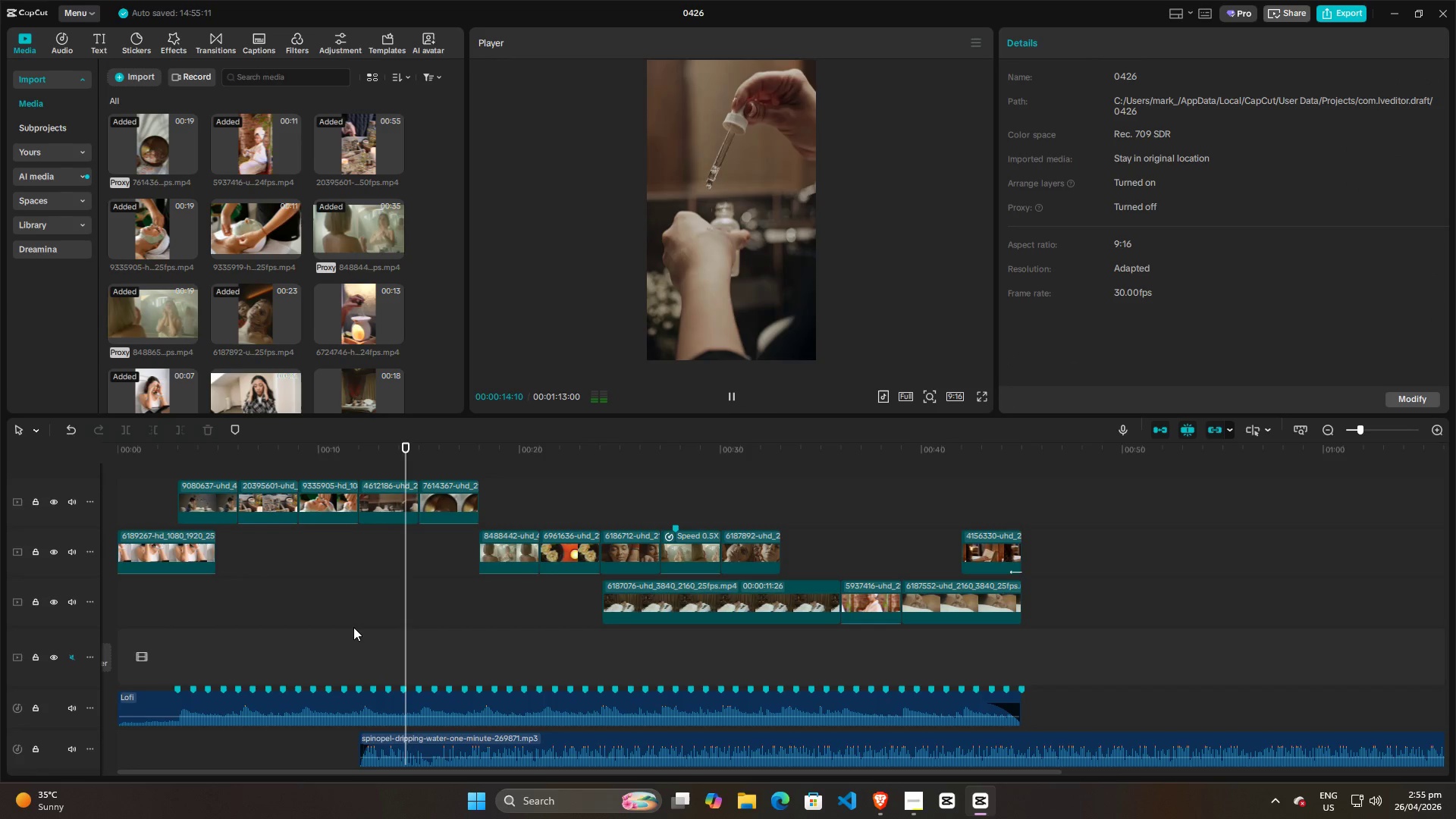 
key(Space)
 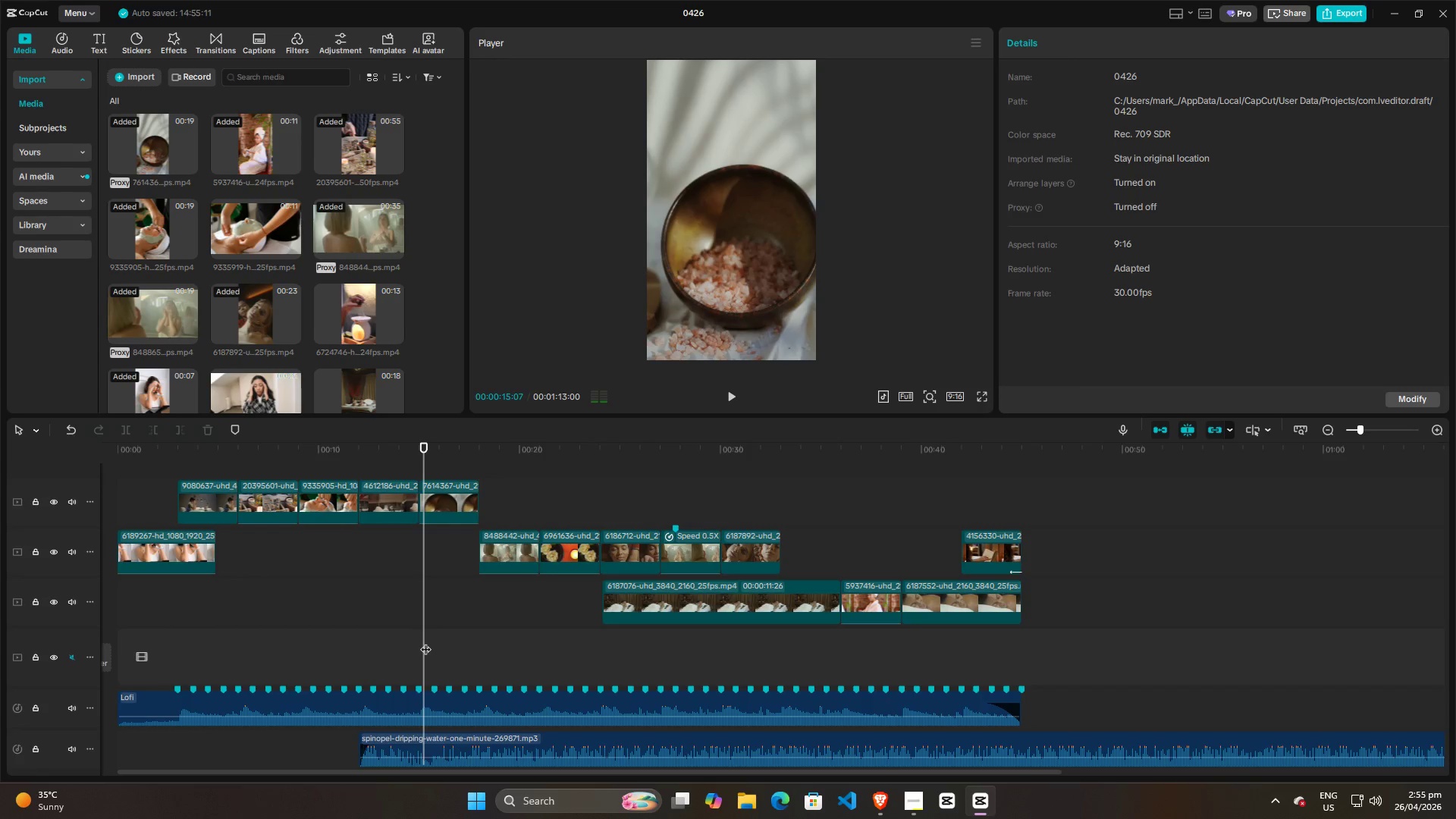 
left_click_drag(start_coordinate=[425, 642], to_coordinate=[422, 642])
 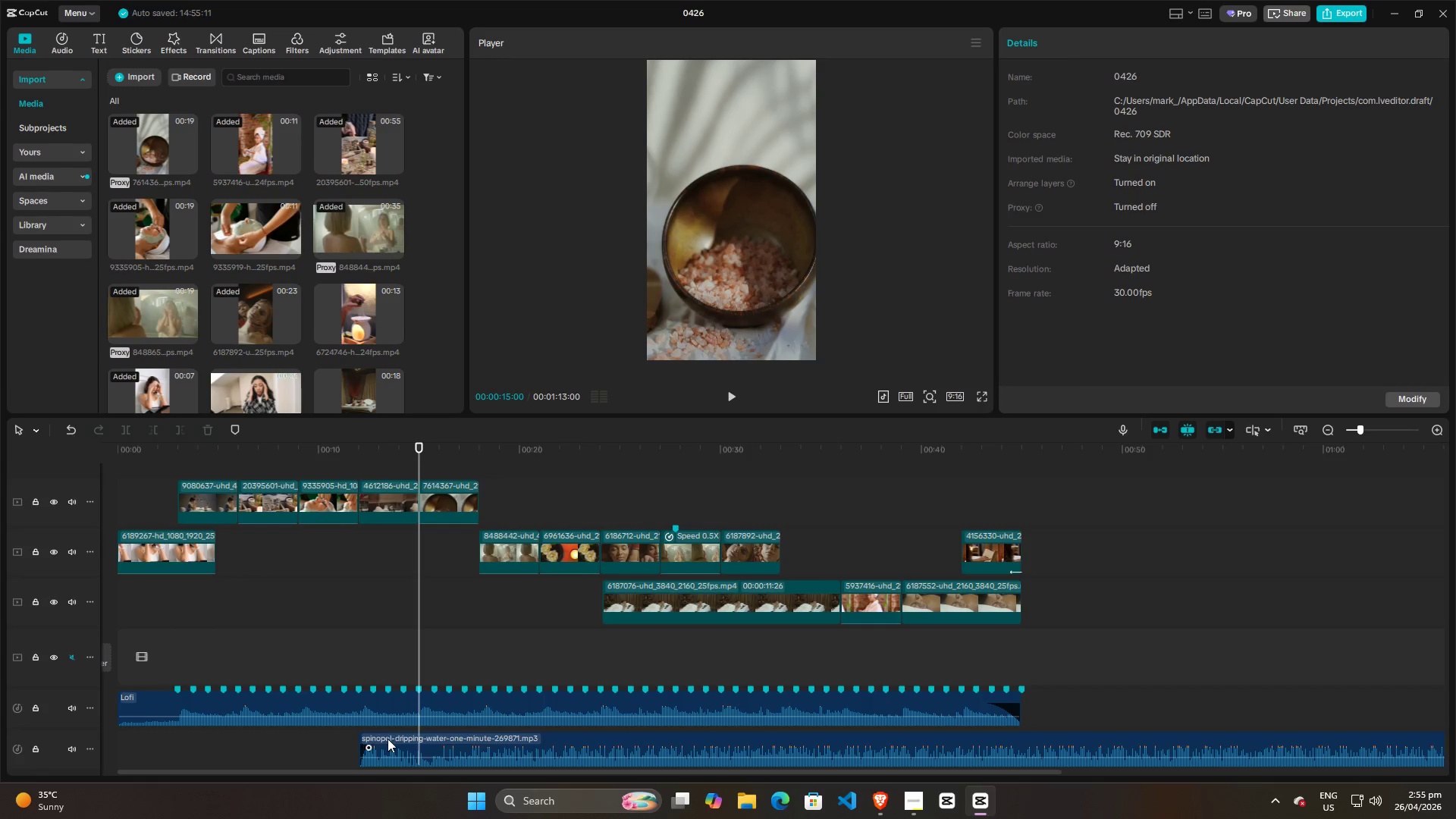 
left_click([388, 741])
 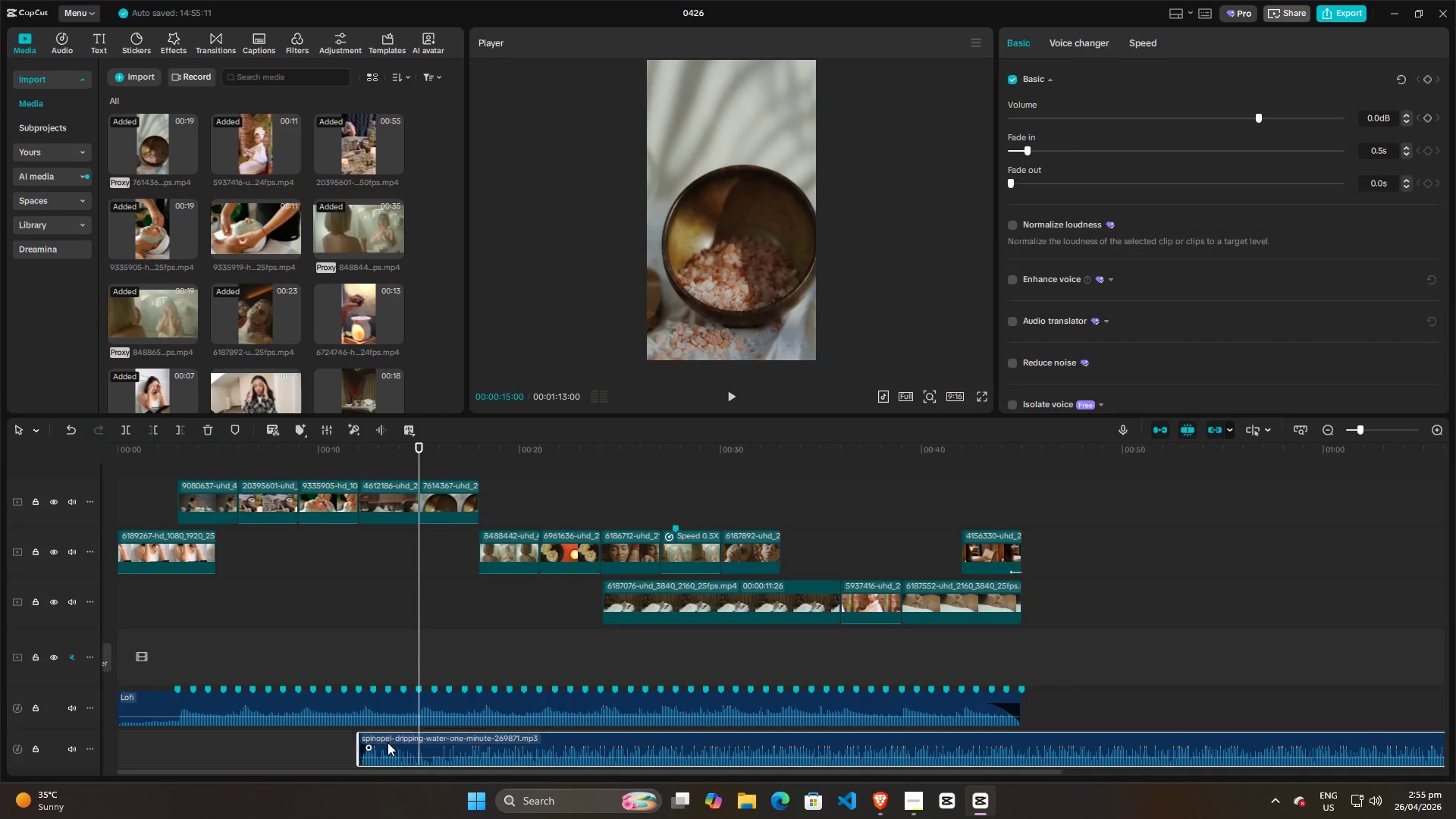 
key(W)
 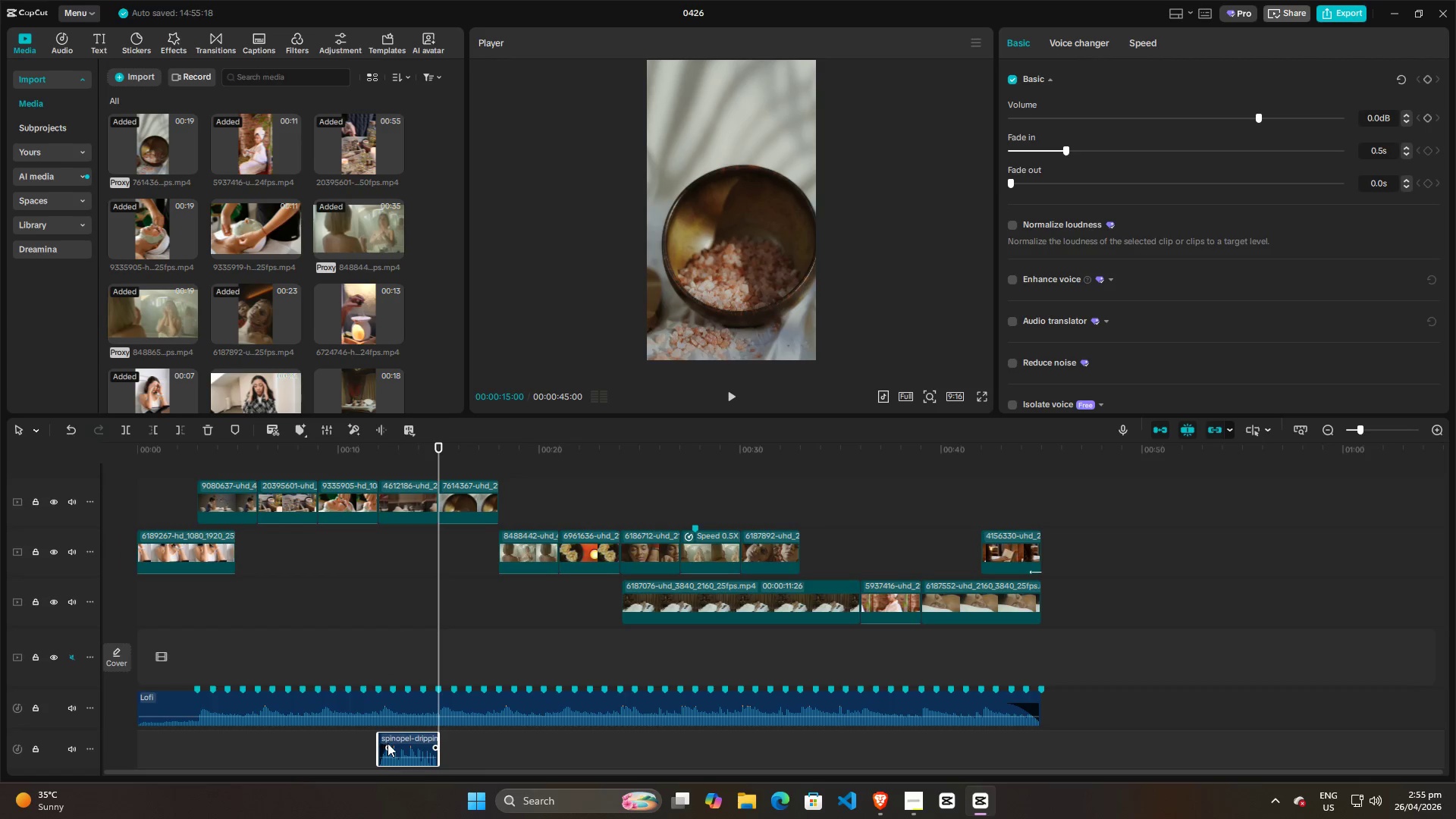 
double_click([388, 743])
 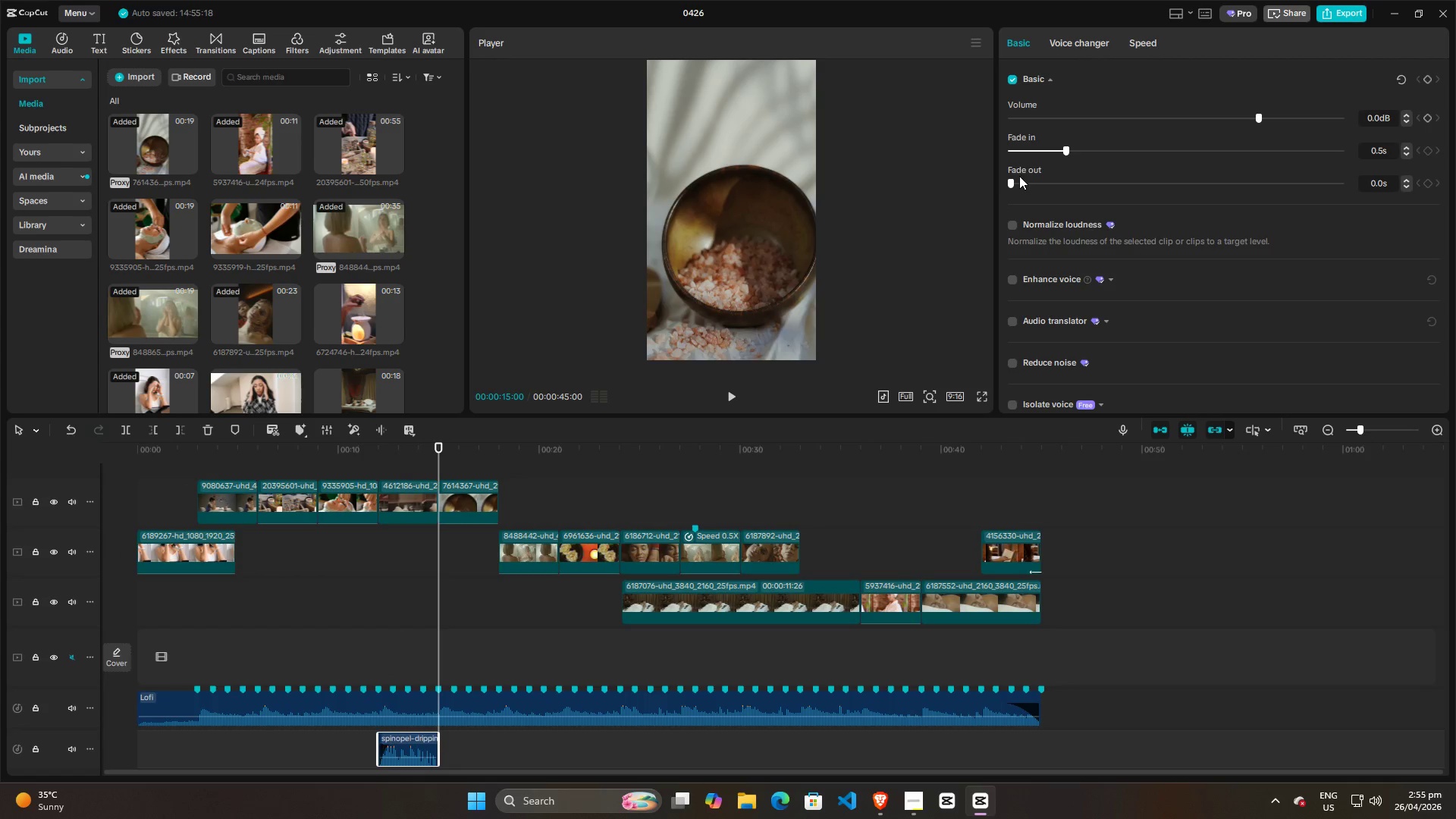 
left_click_drag(start_coordinate=[1014, 182], to_coordinate=[1064, 180])
 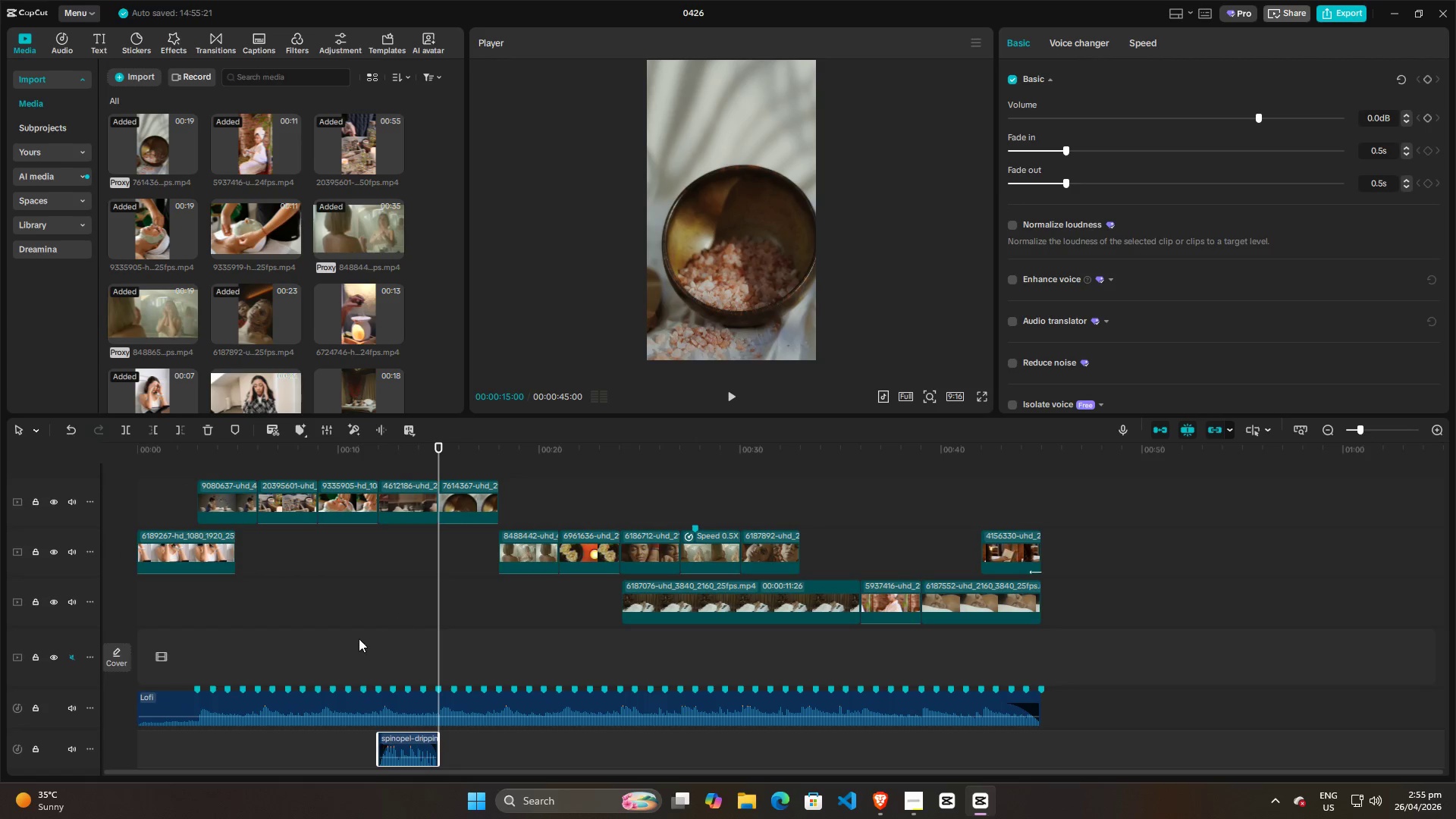 
left_click([356, 644])
 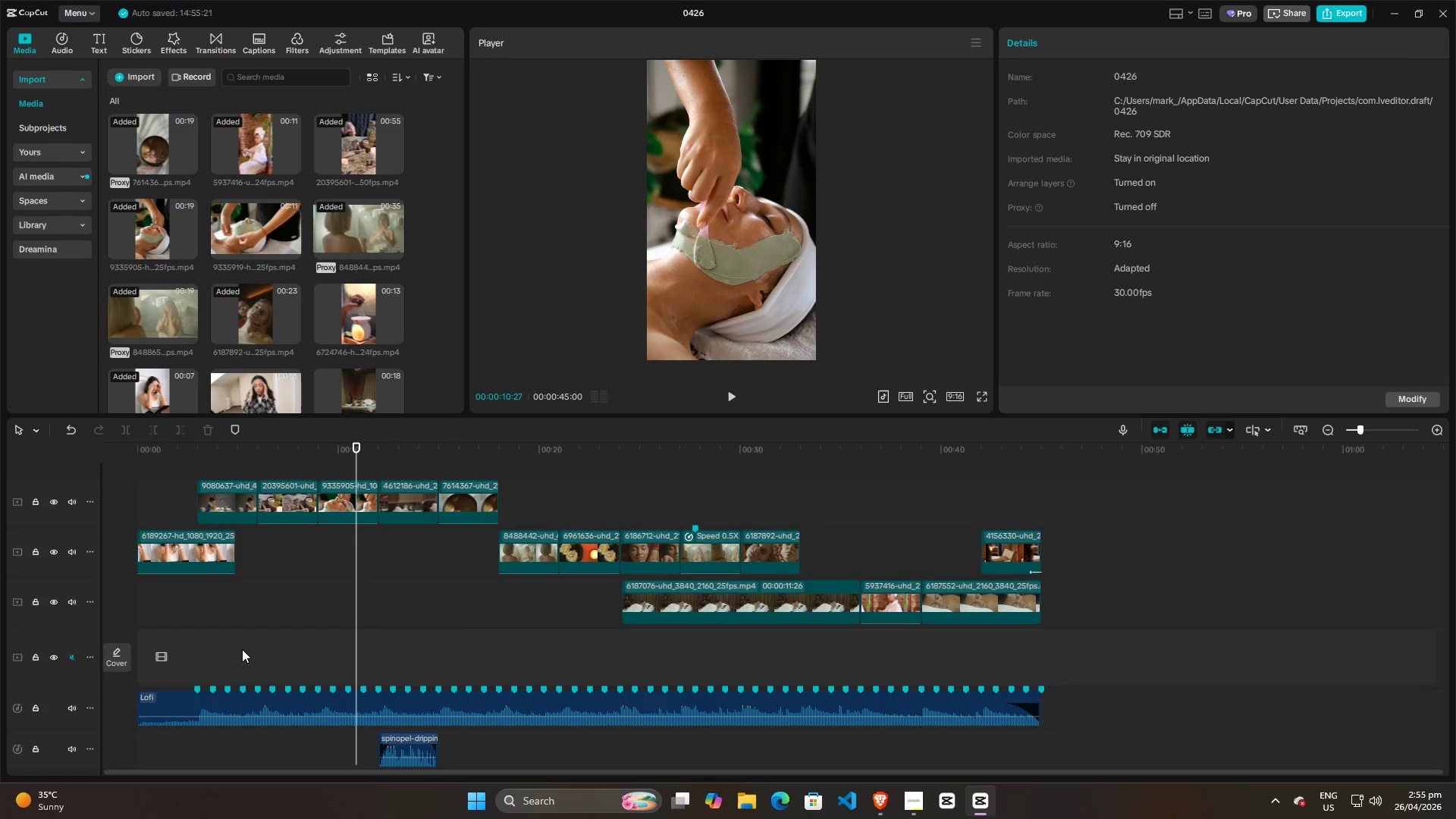 
left_click([225, 642])
 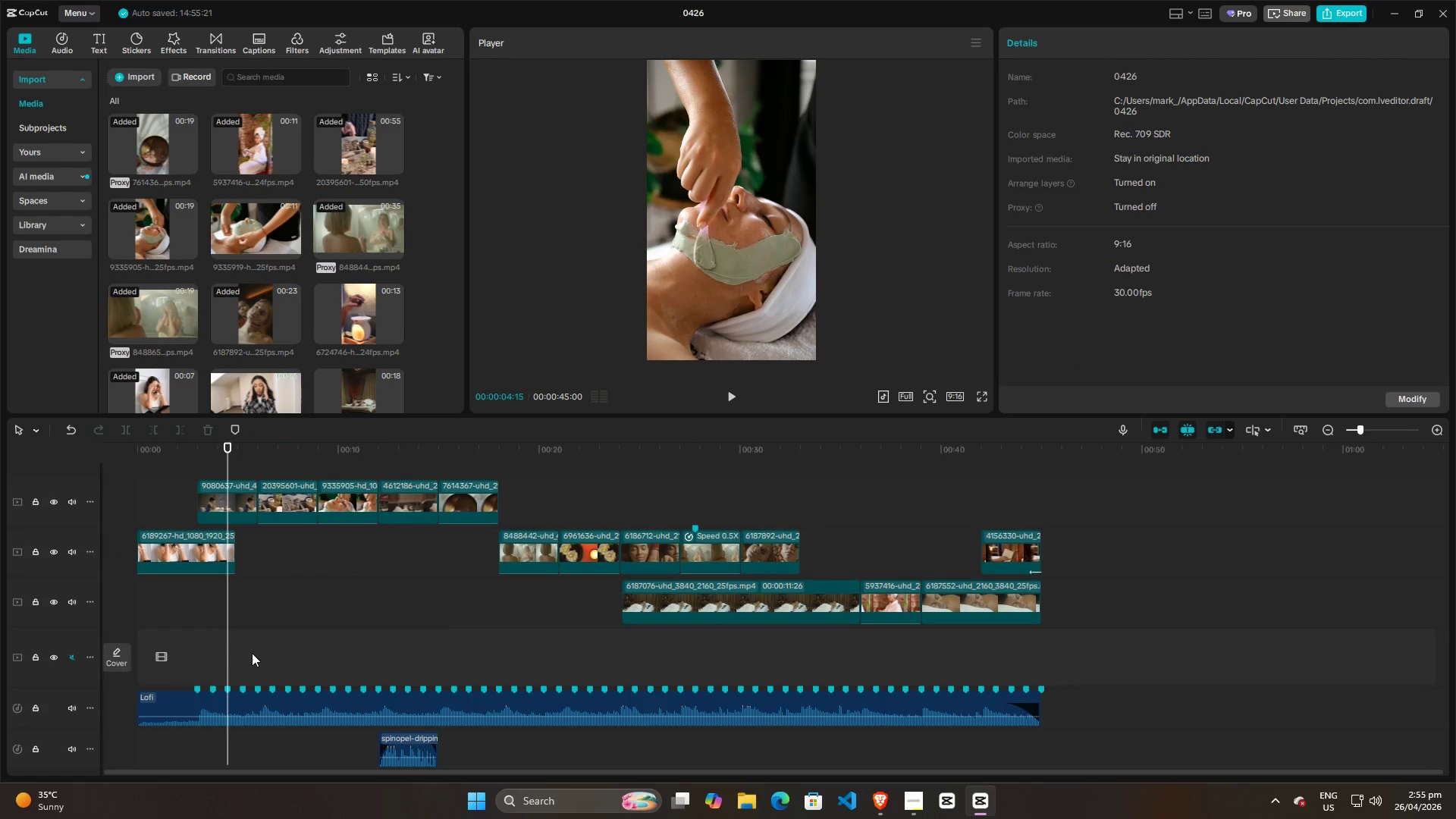 
key(Space)
 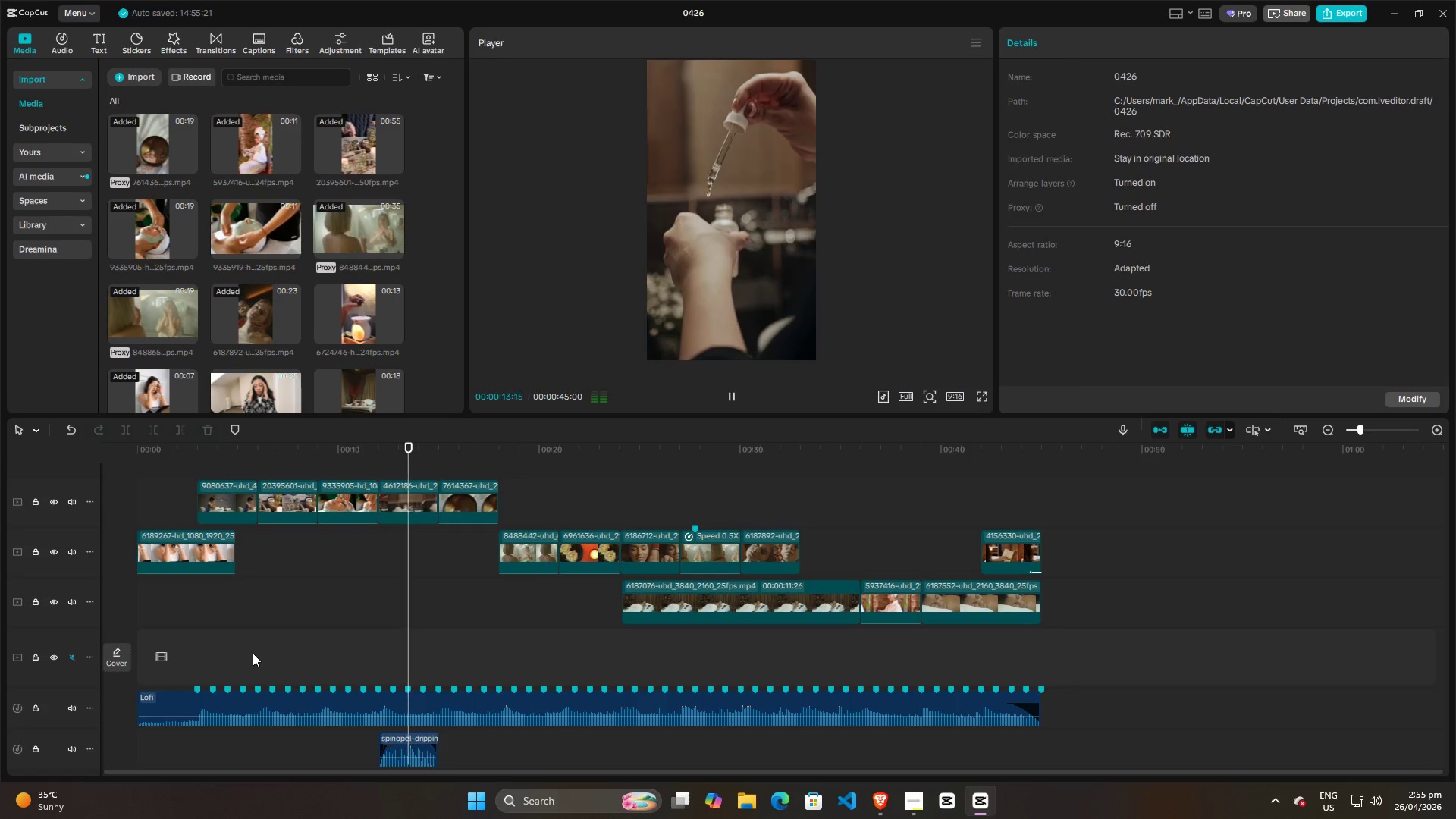 
wait(14.25)
 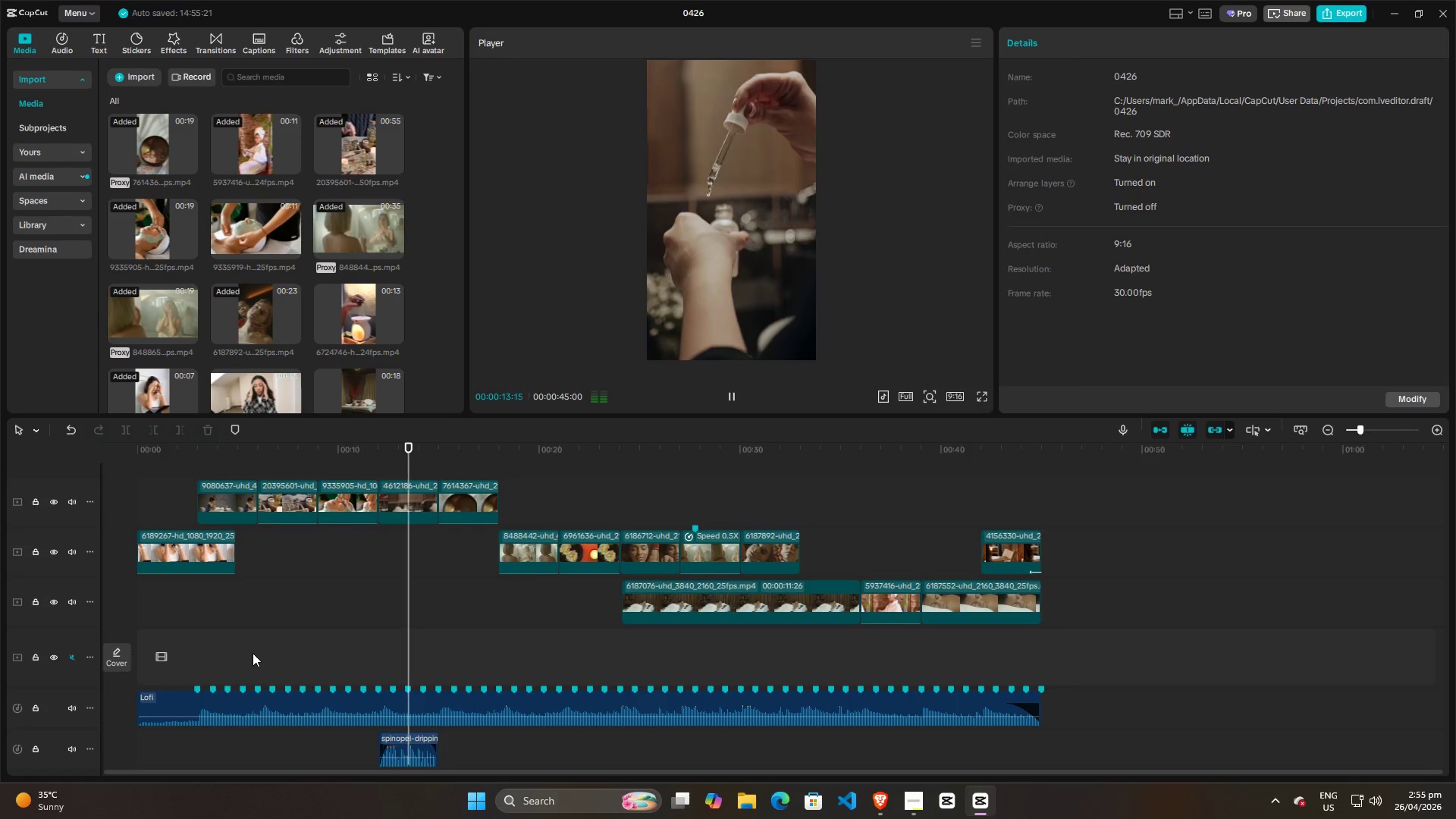 
key(Space)
 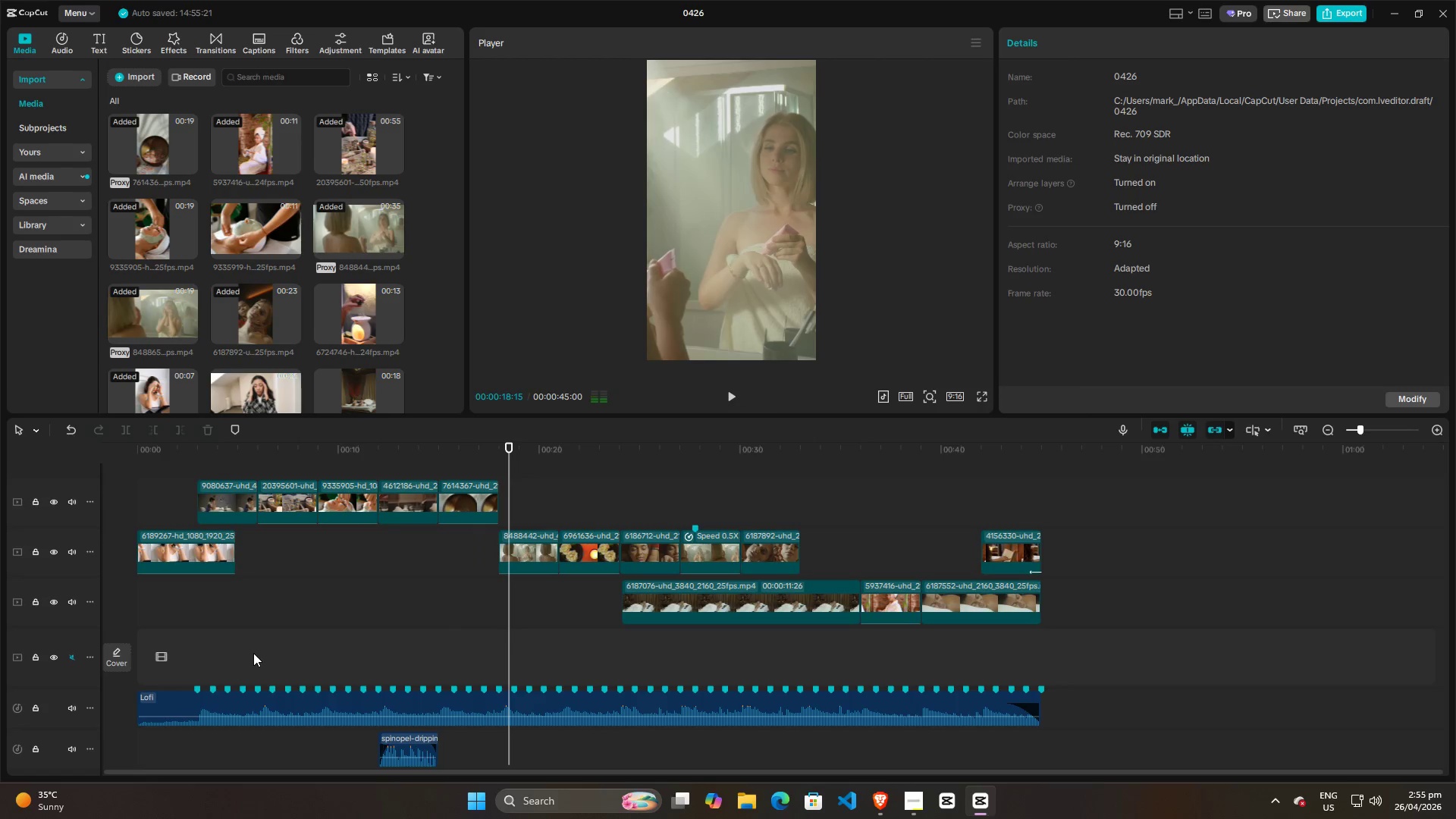 
key(Alt+AltLeft)
 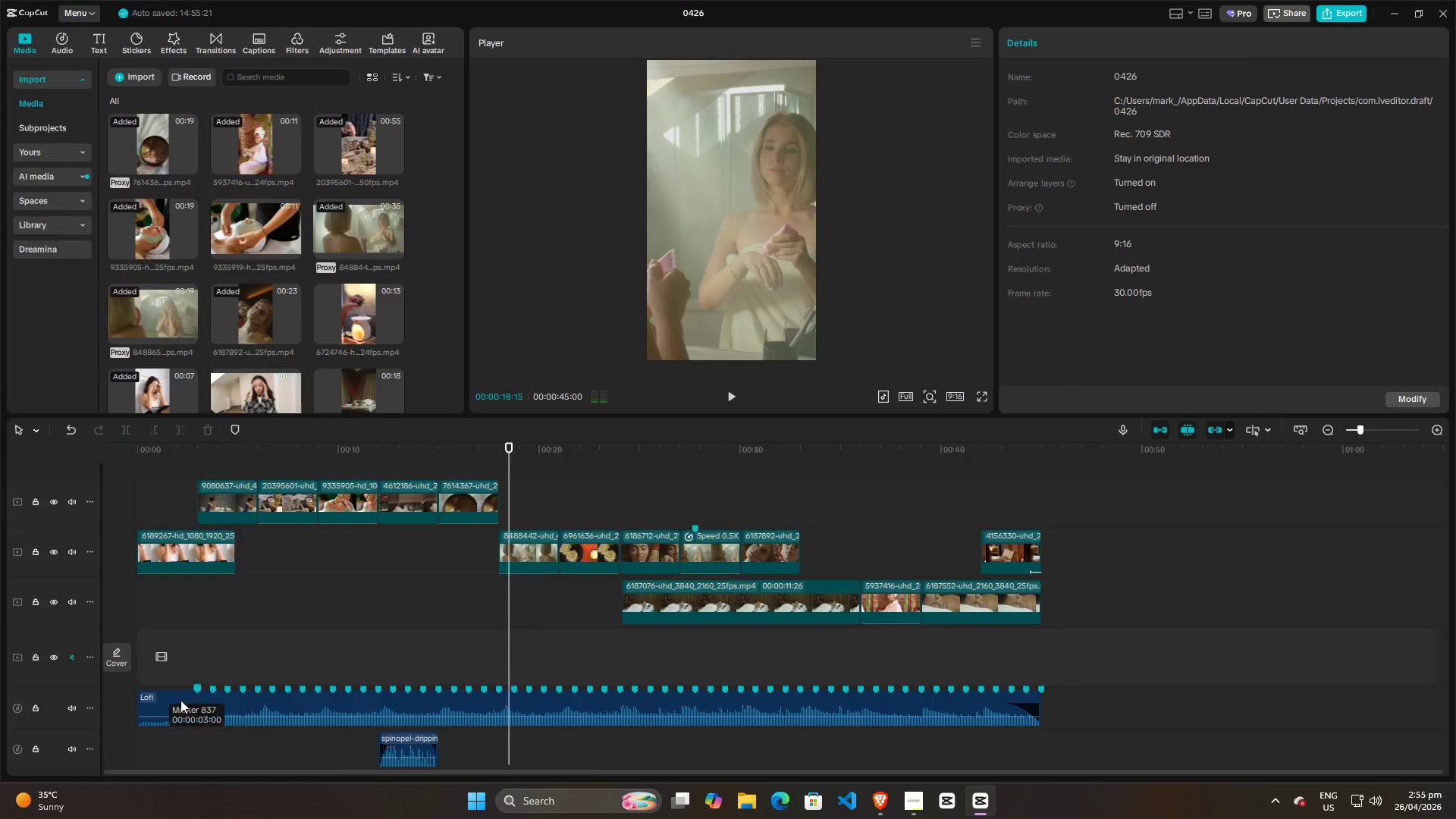 
key(Alt+Tab)
 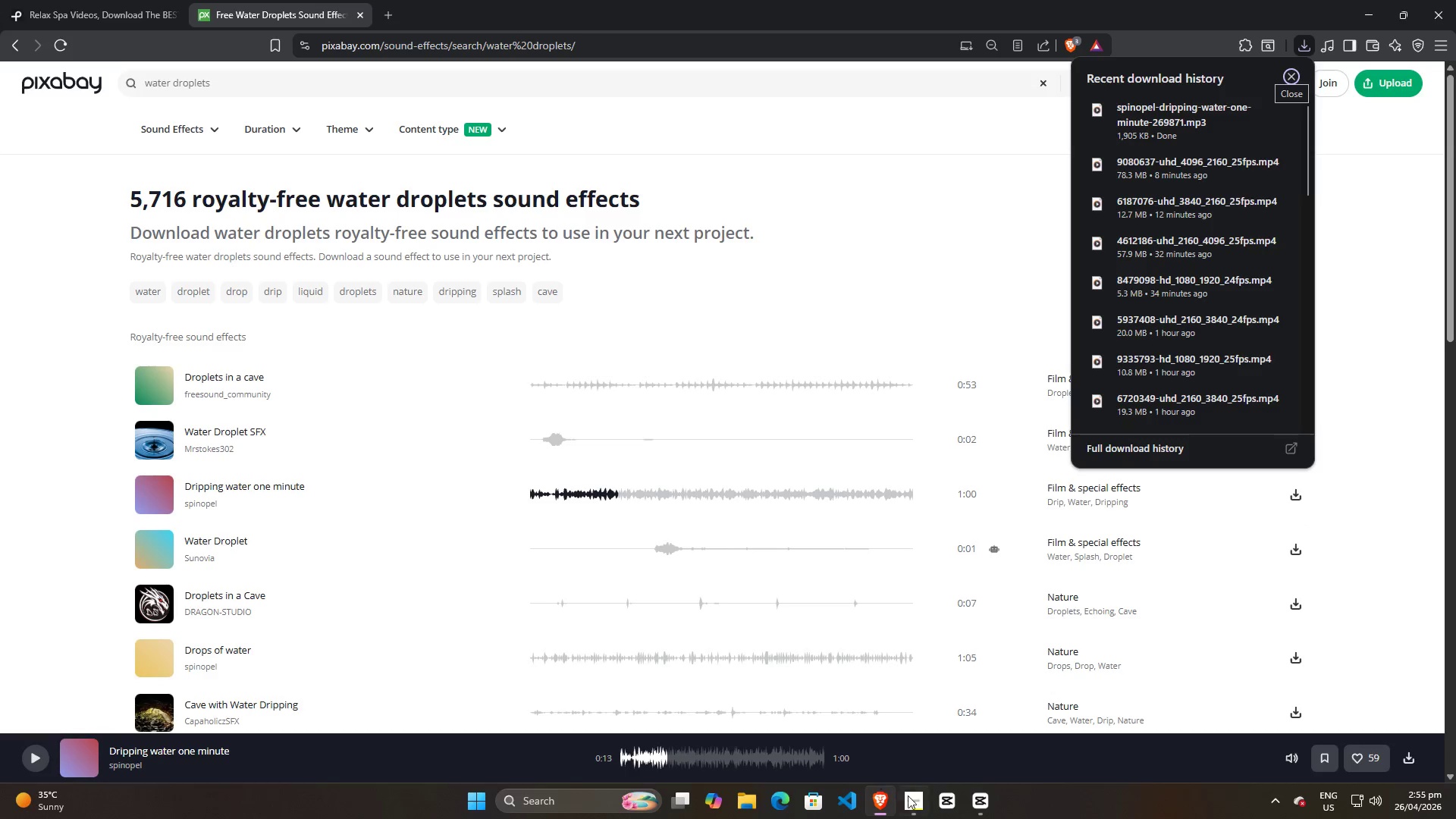 
left_click([913, 803])